 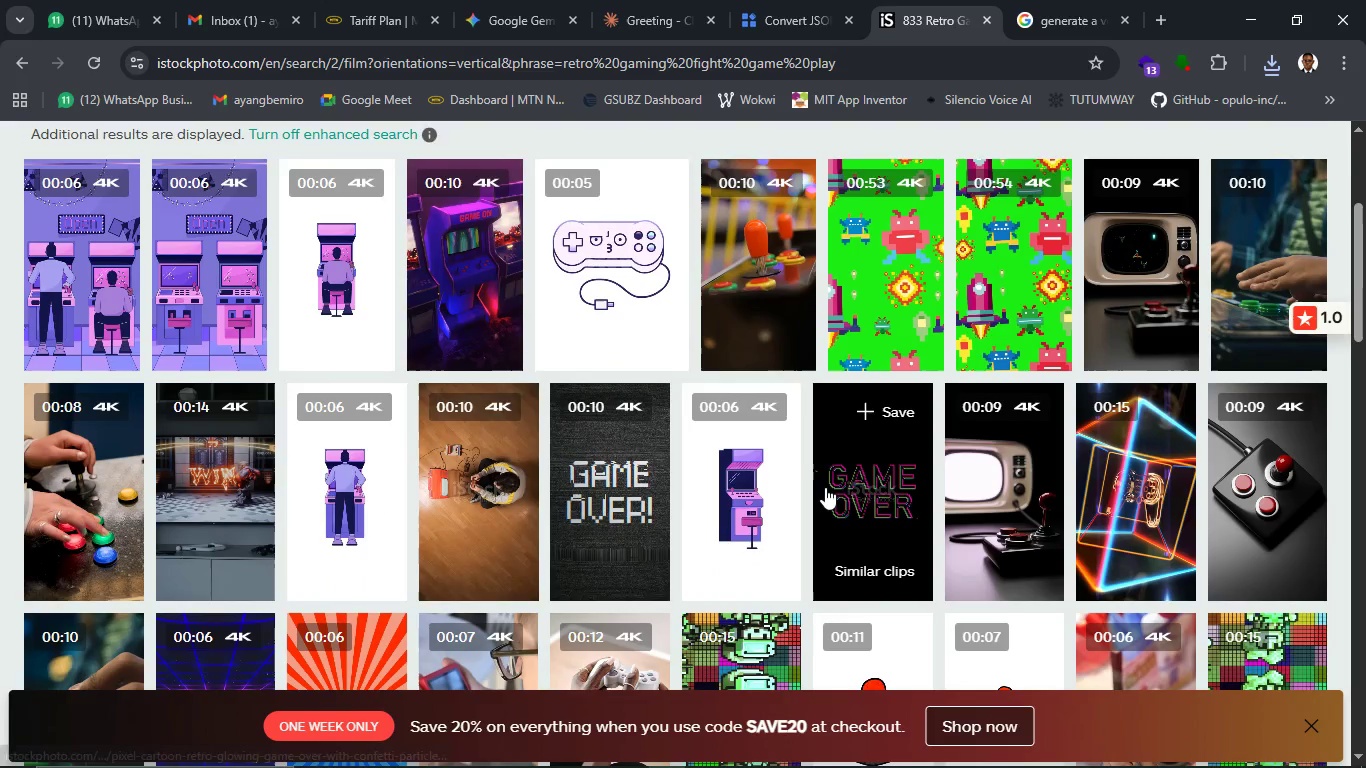 
scroll: coordinate [871, 465], scroll_direction: down, amount: 1.0
 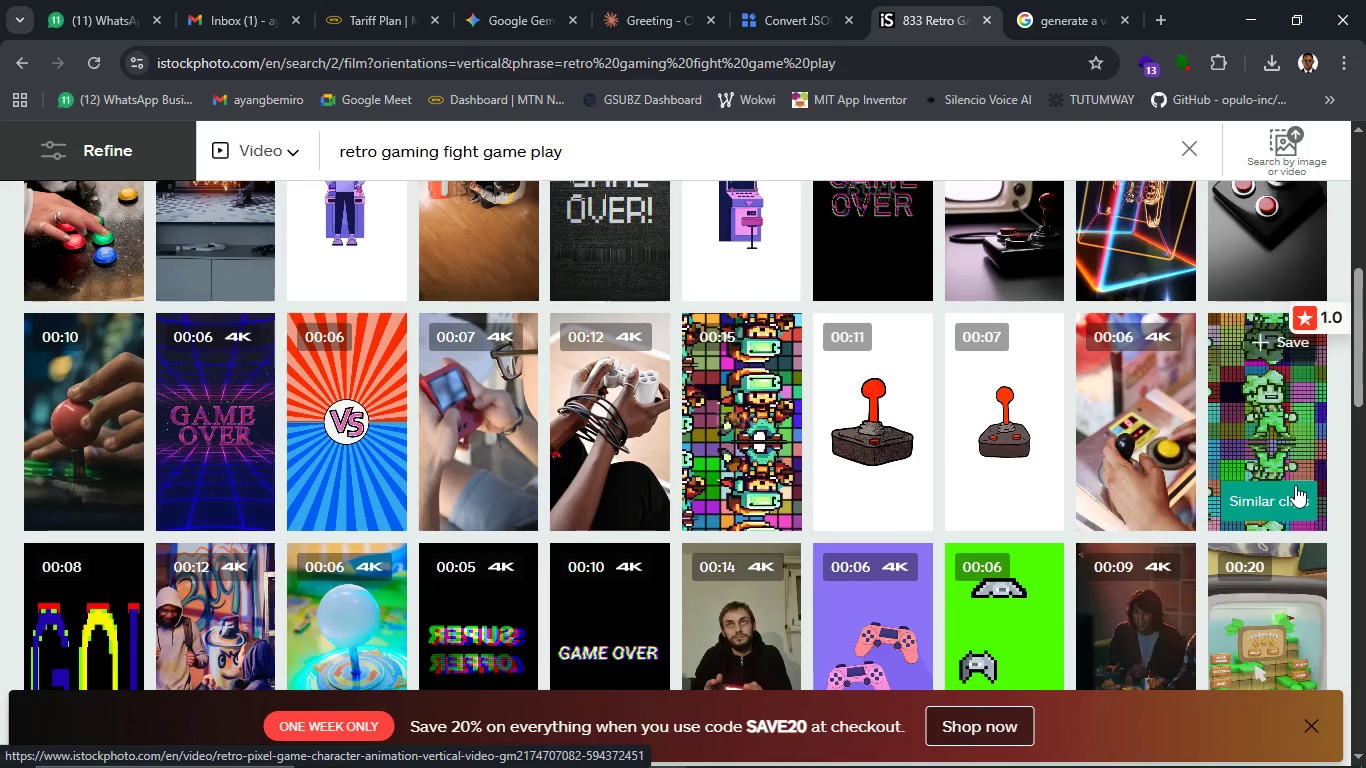 
wait(14.59)
 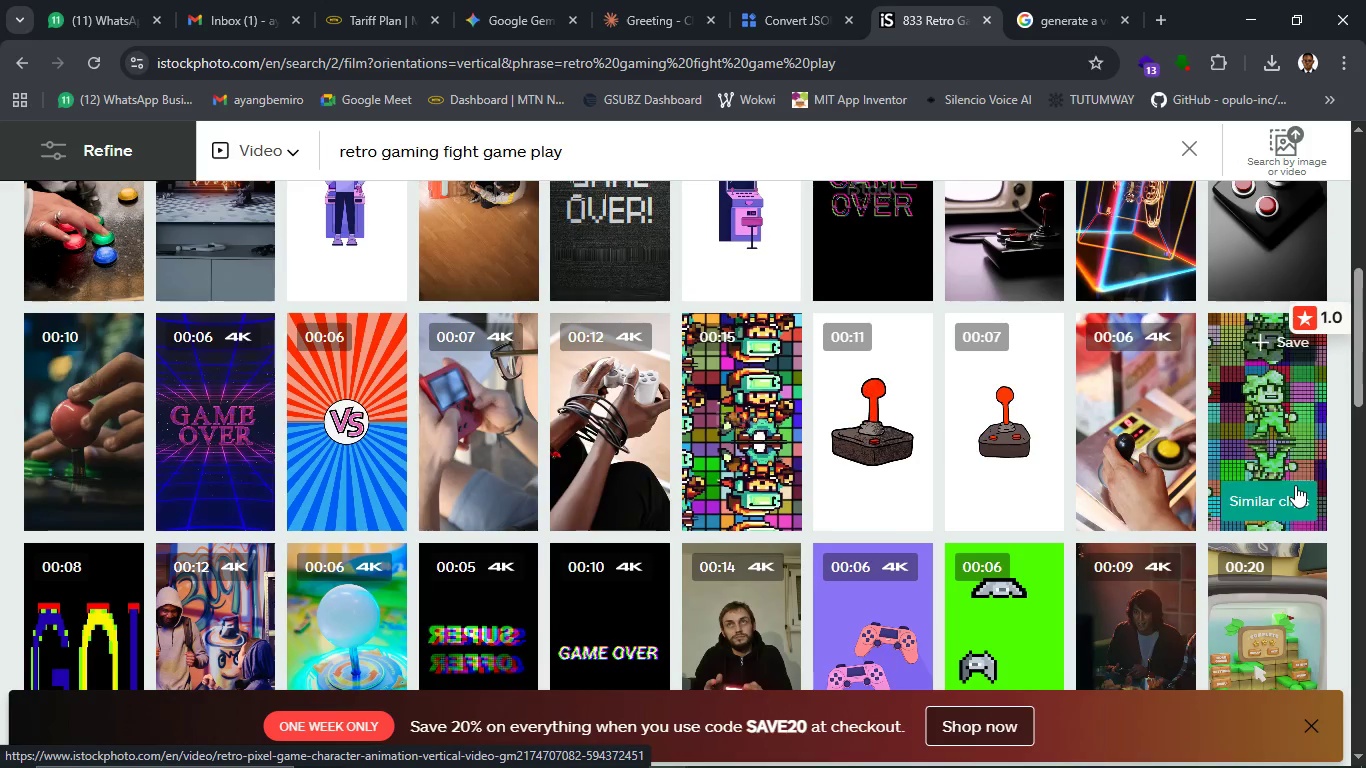 
scroll: coordinate [1270, 463], scroll_direction: down, amount: 6.0
 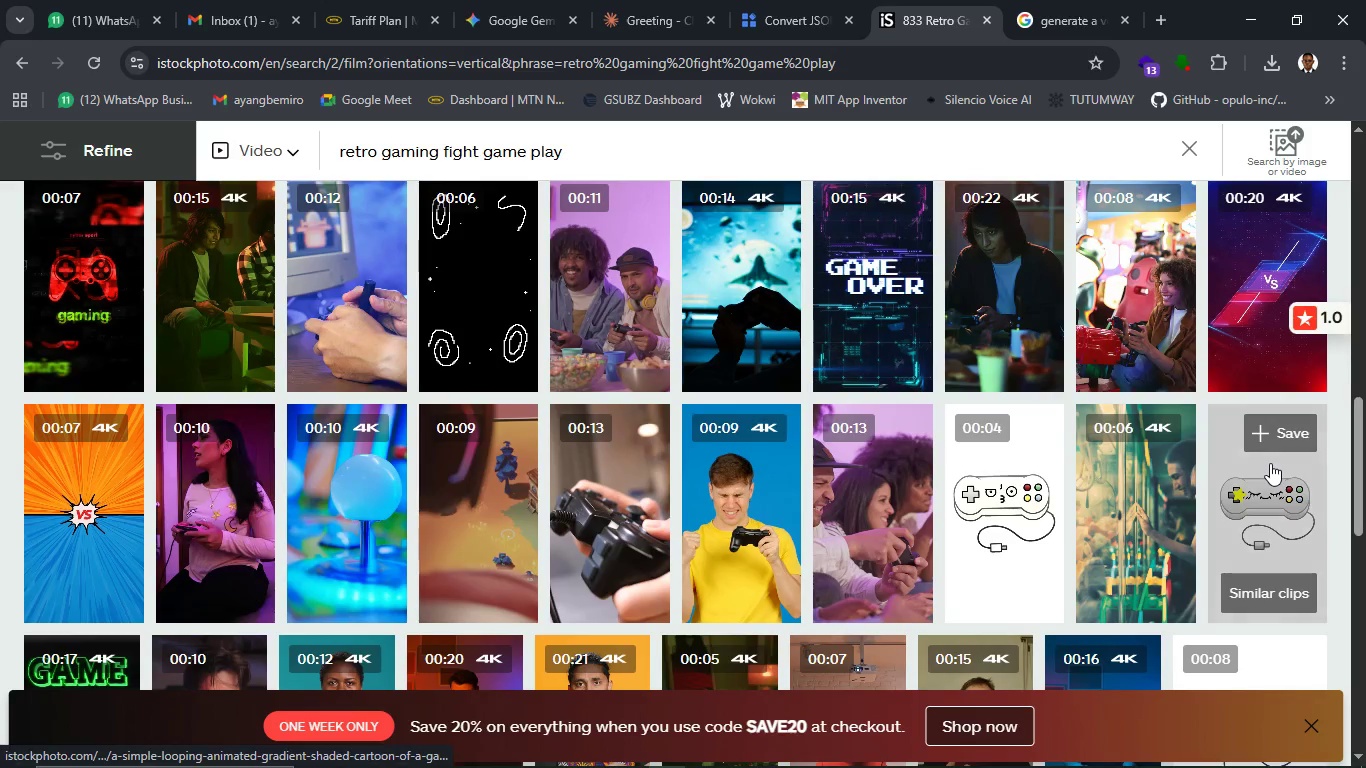 
scroll: coordinate [1270, 463], scroll_direction: up, amount: 1.0
 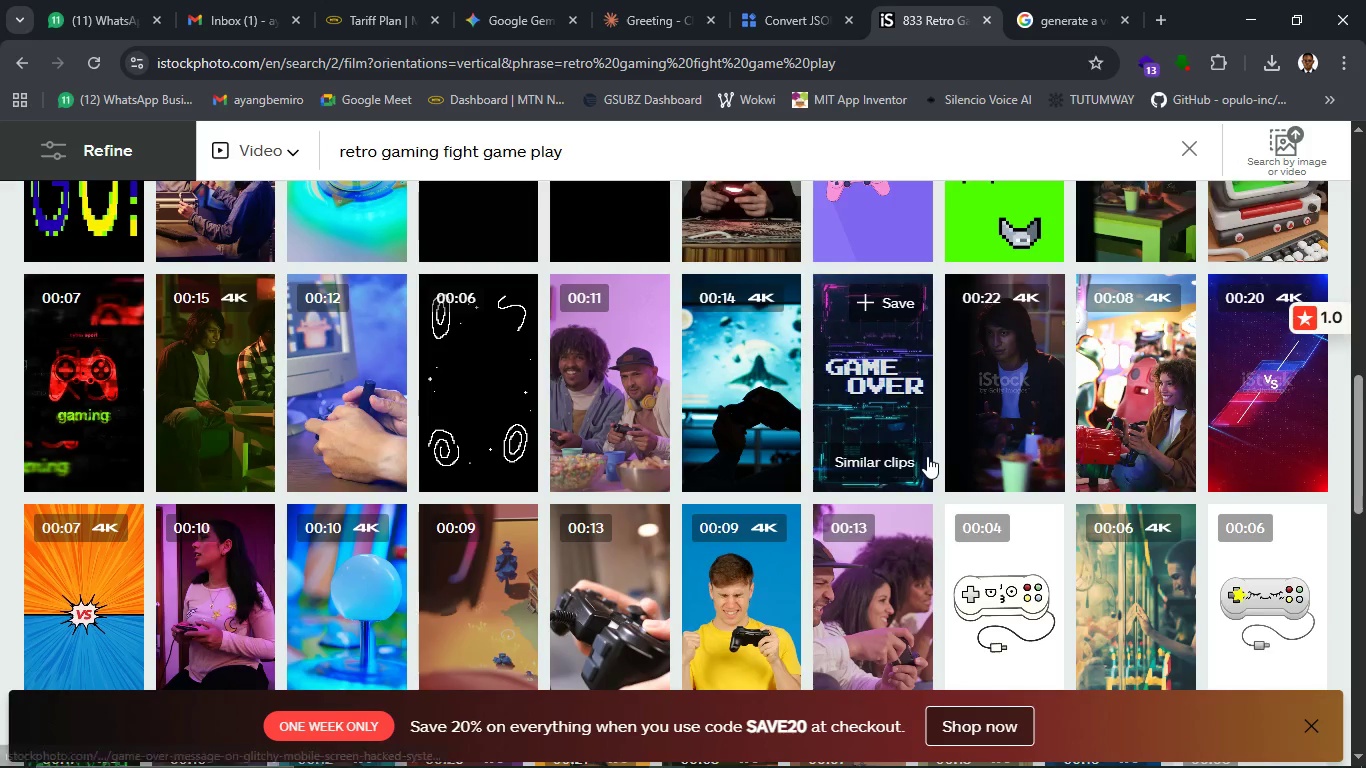 
scroll: coordinate [927, 456], scroll_direction: down, amount: 4.0
 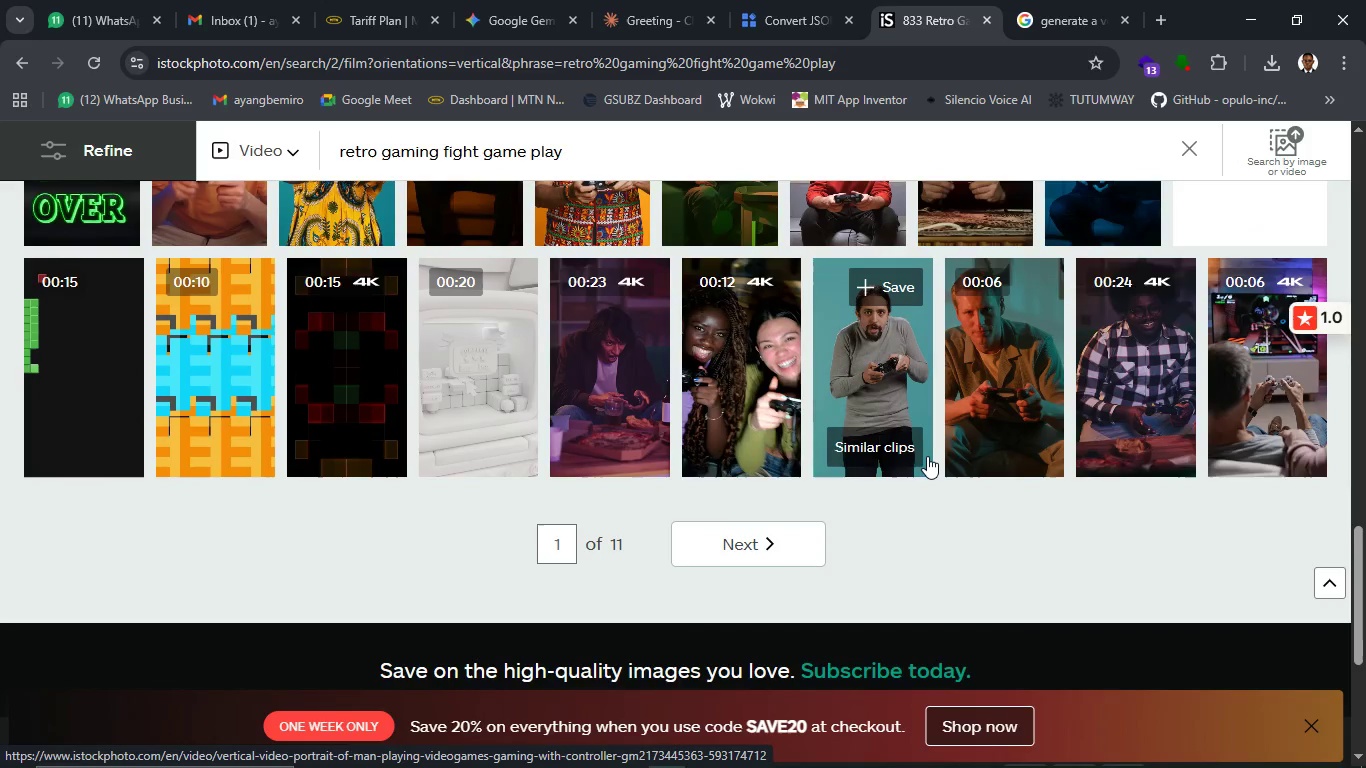 
scroll: coordinate [927, 456], scroll_direction: up, amount: 1.0
 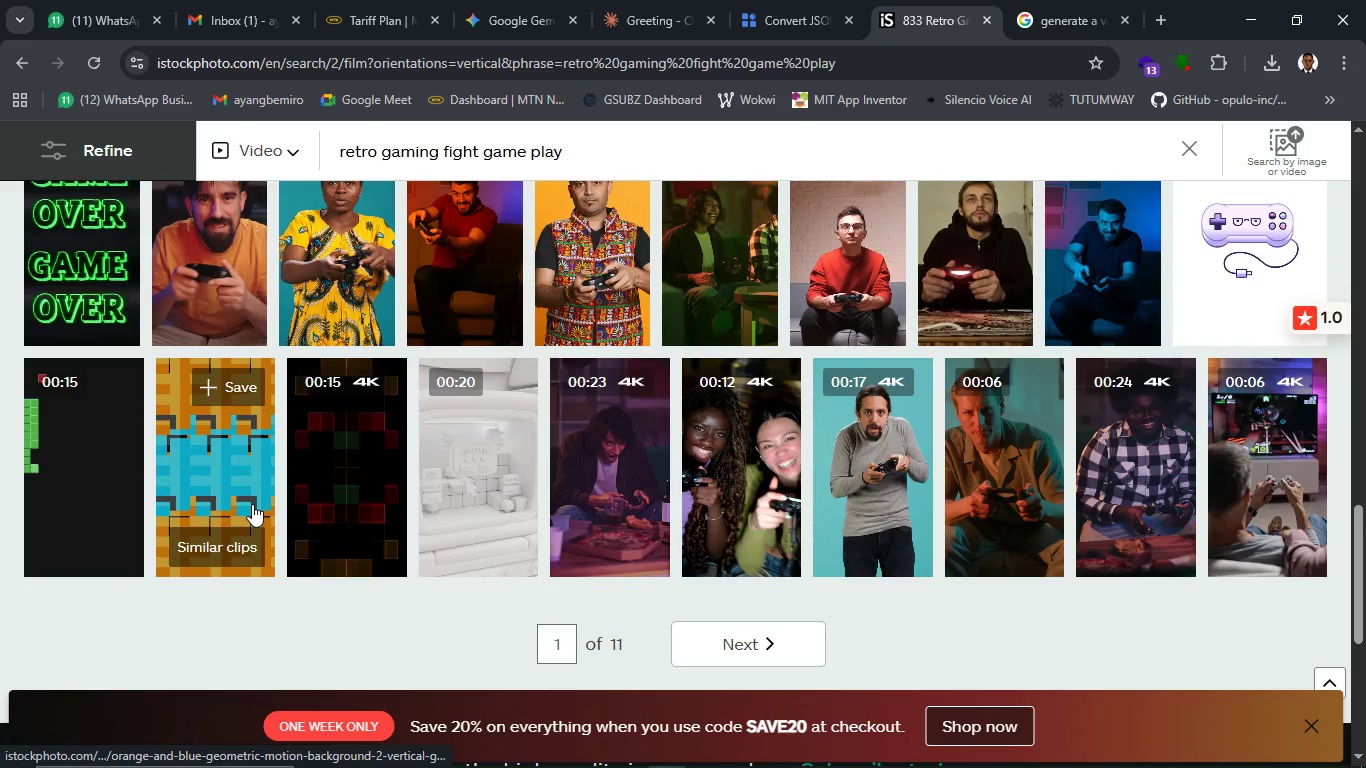 
mouse_move([115, 521])
 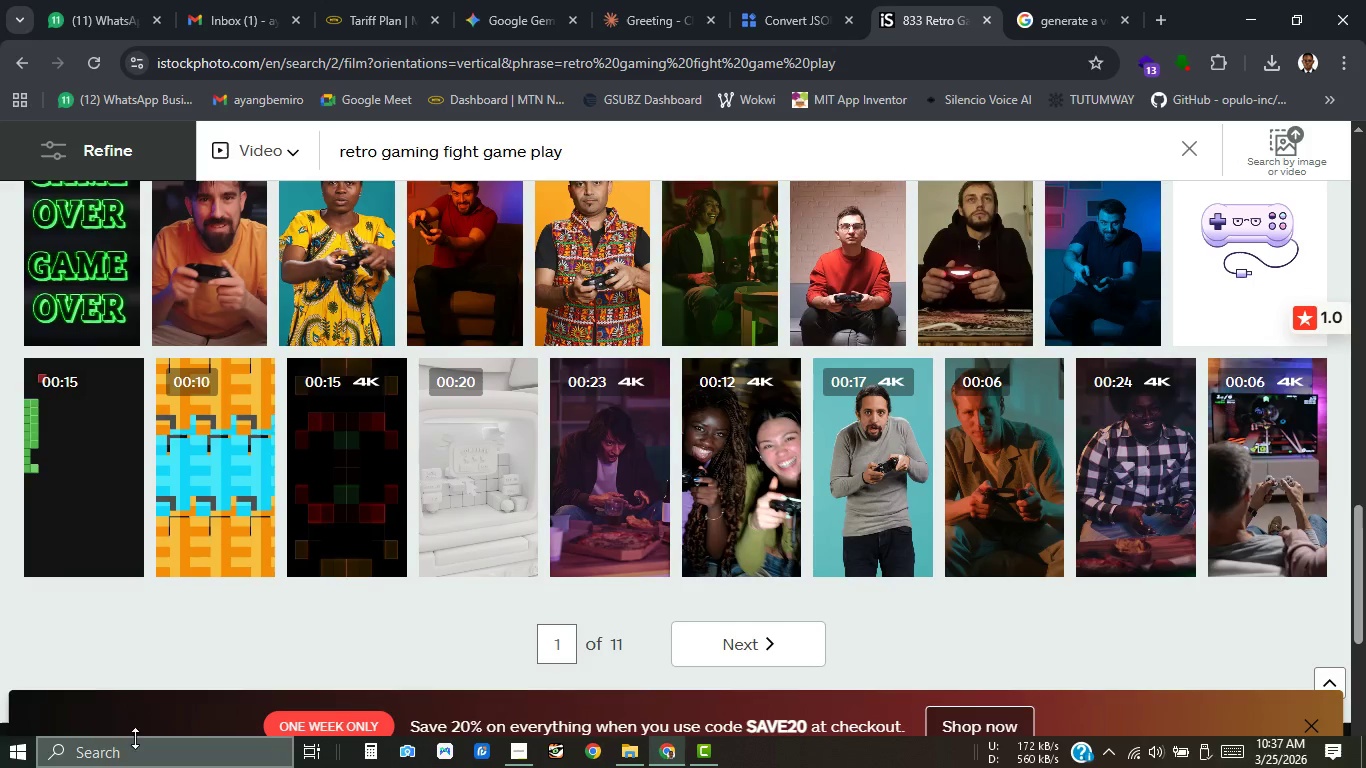 
mouse_move([64, 464])
 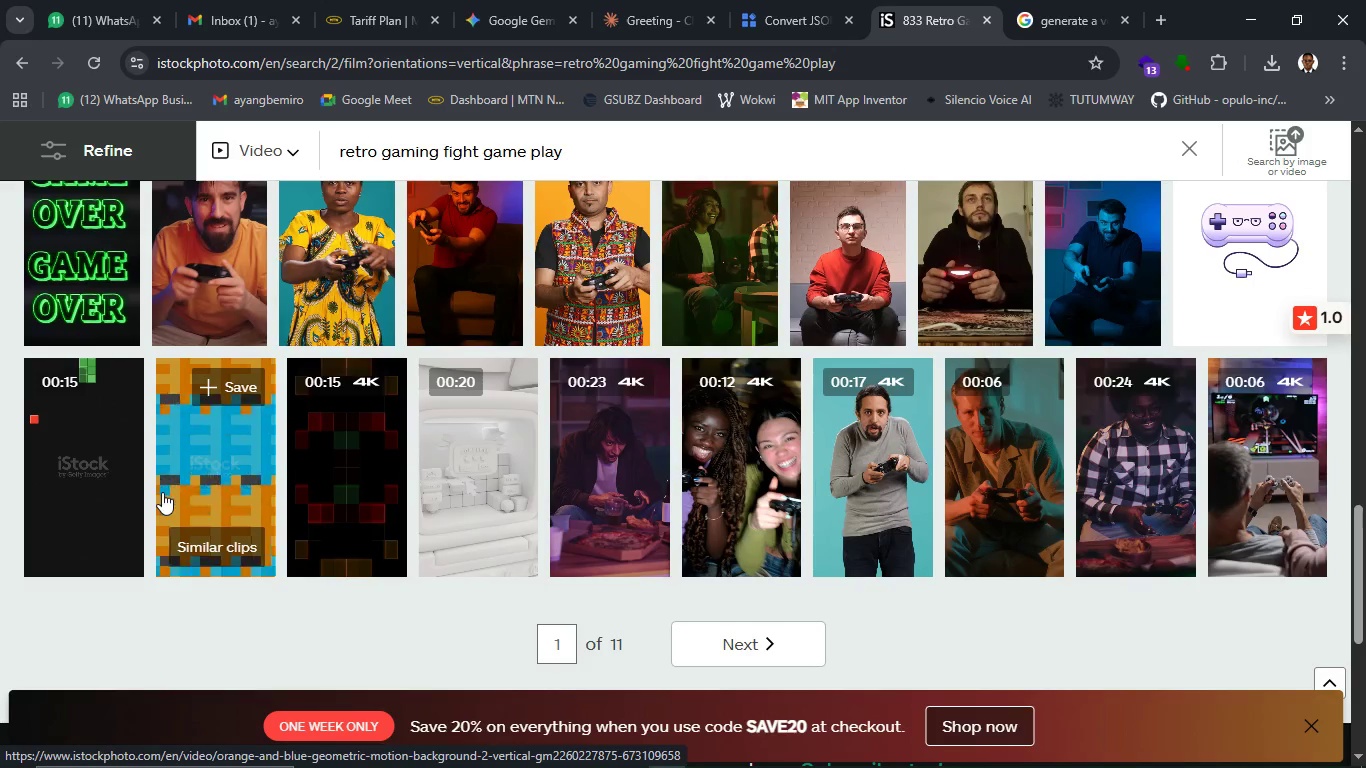 
wait(7.36)
 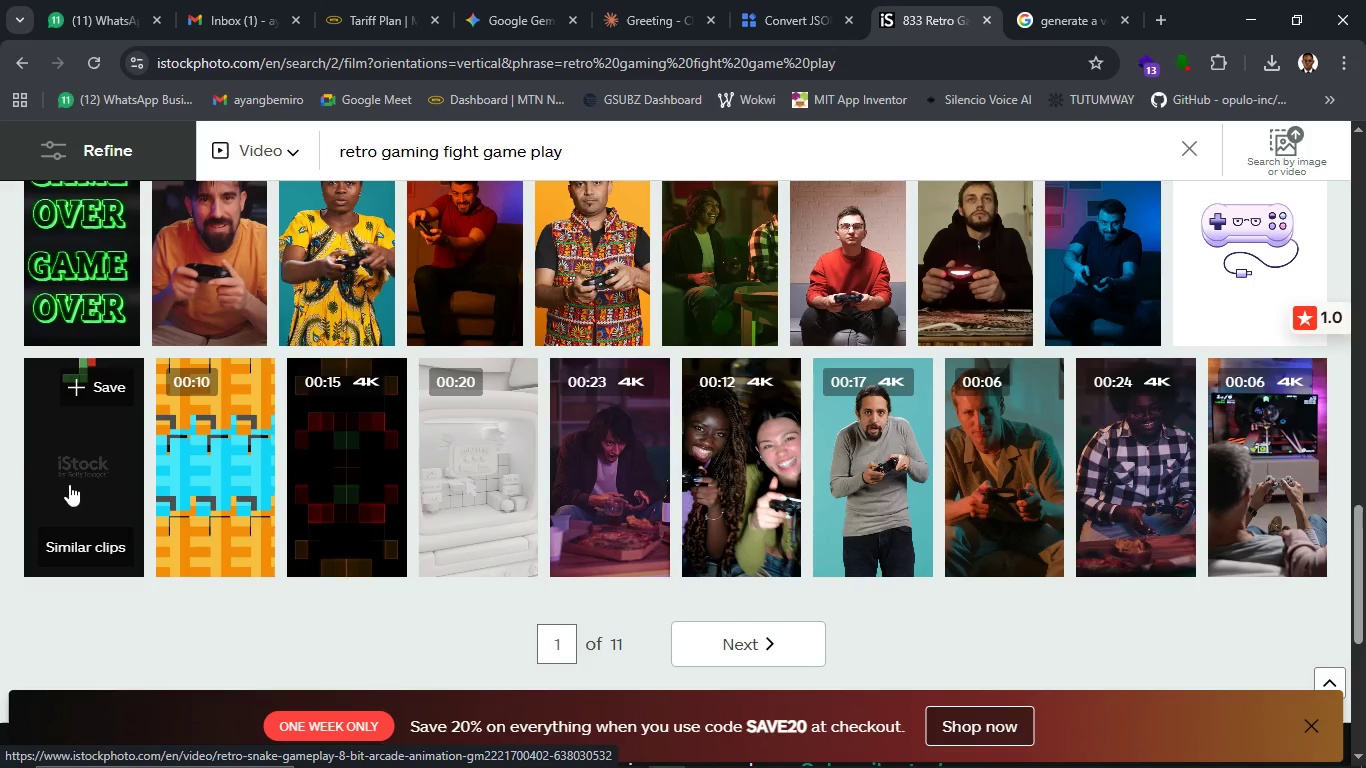 
mouse_move([348, 491])
 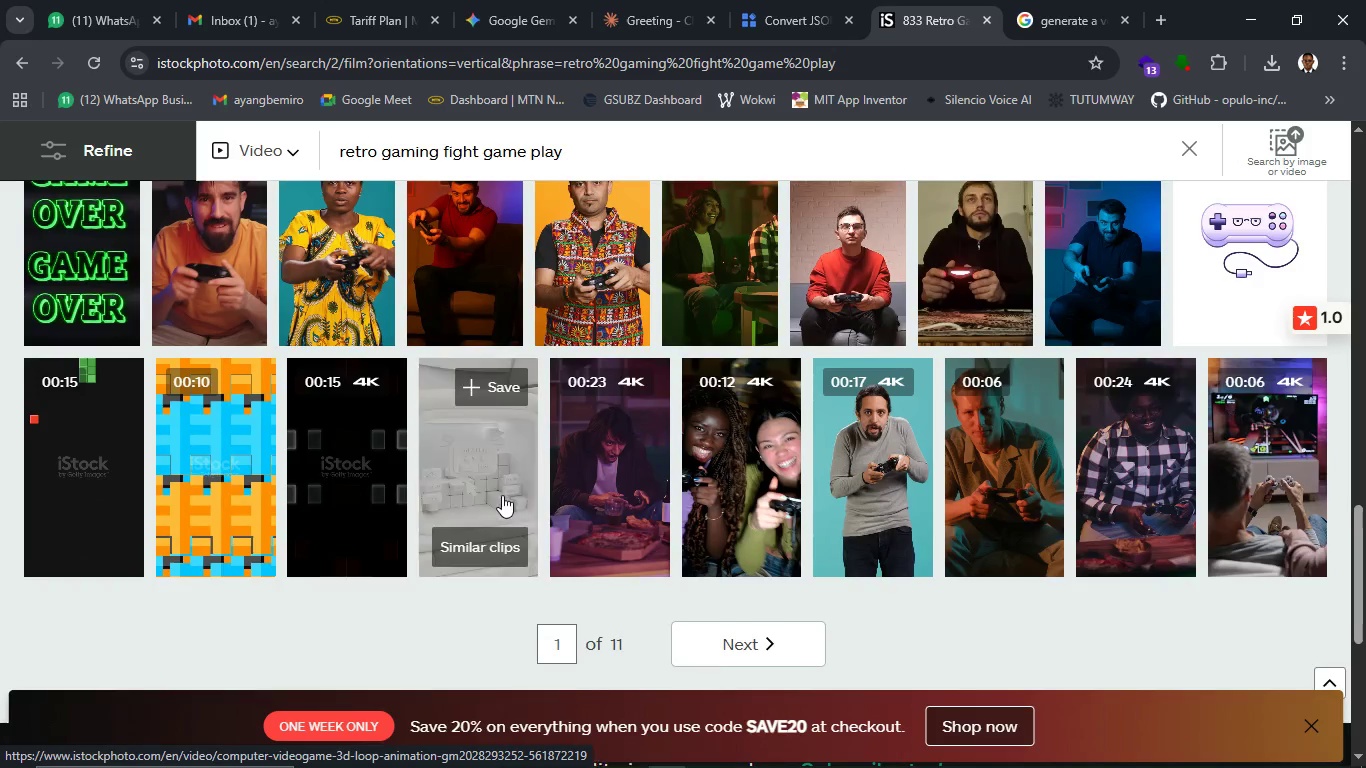 
scroll: coordinate [502, 495], scroll_direction: up, amount: 2.0
 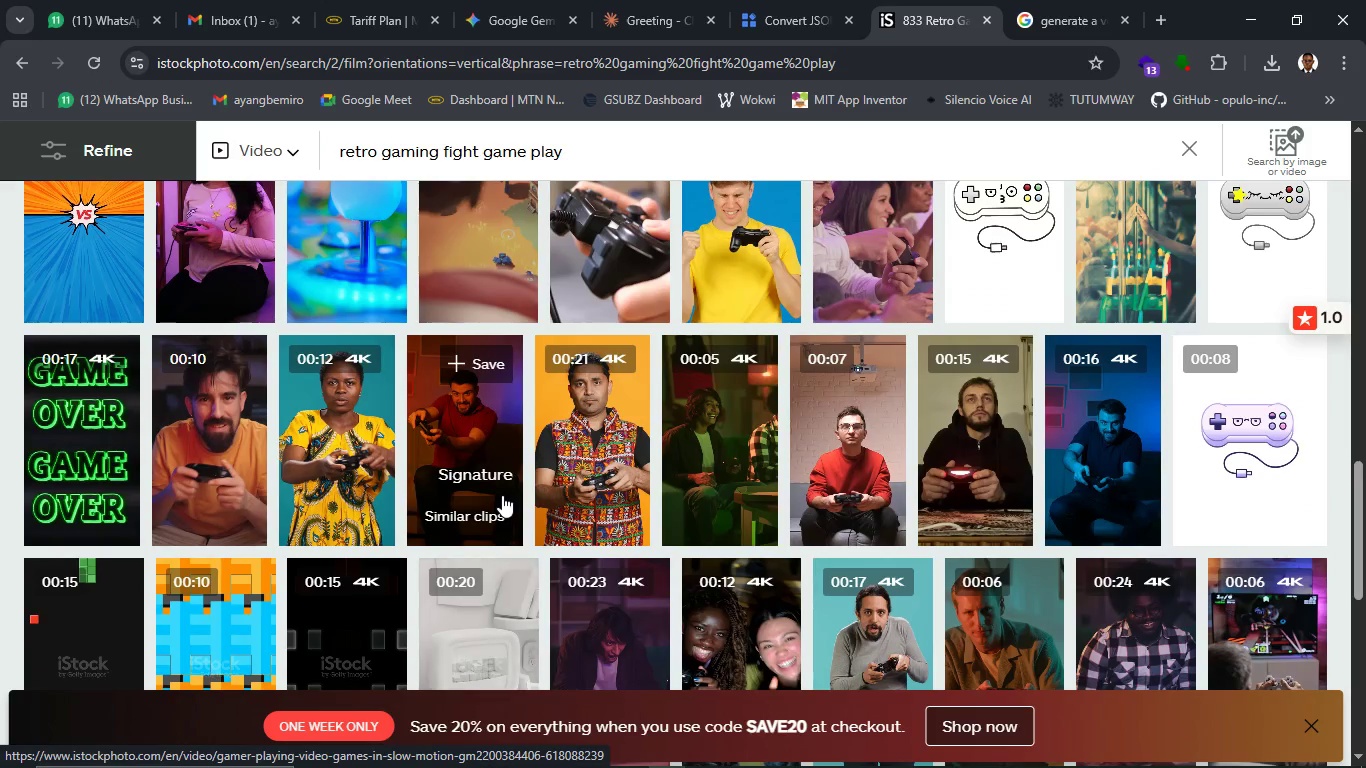 
scroll: coordinate [502, 498], scroll_direction: down, amount: 4.0
 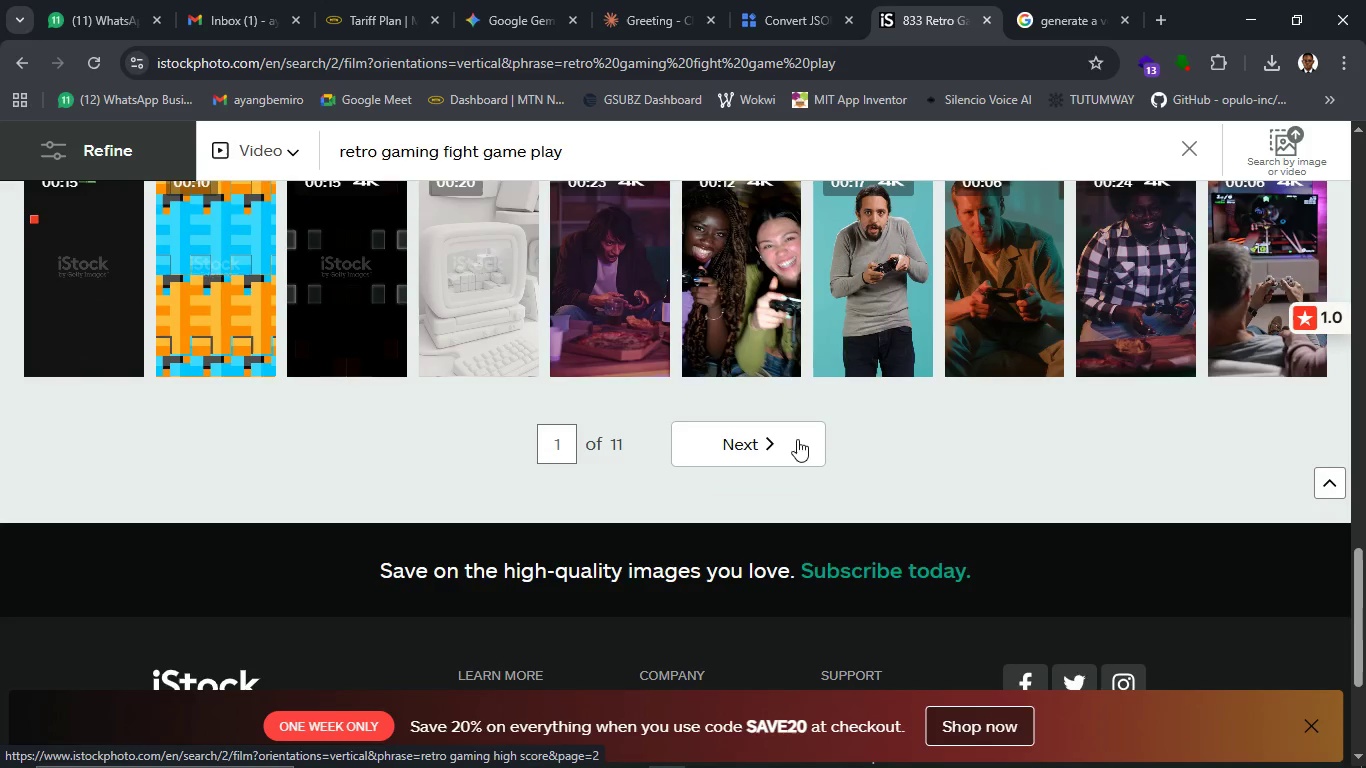 
left_click([797, 439])
 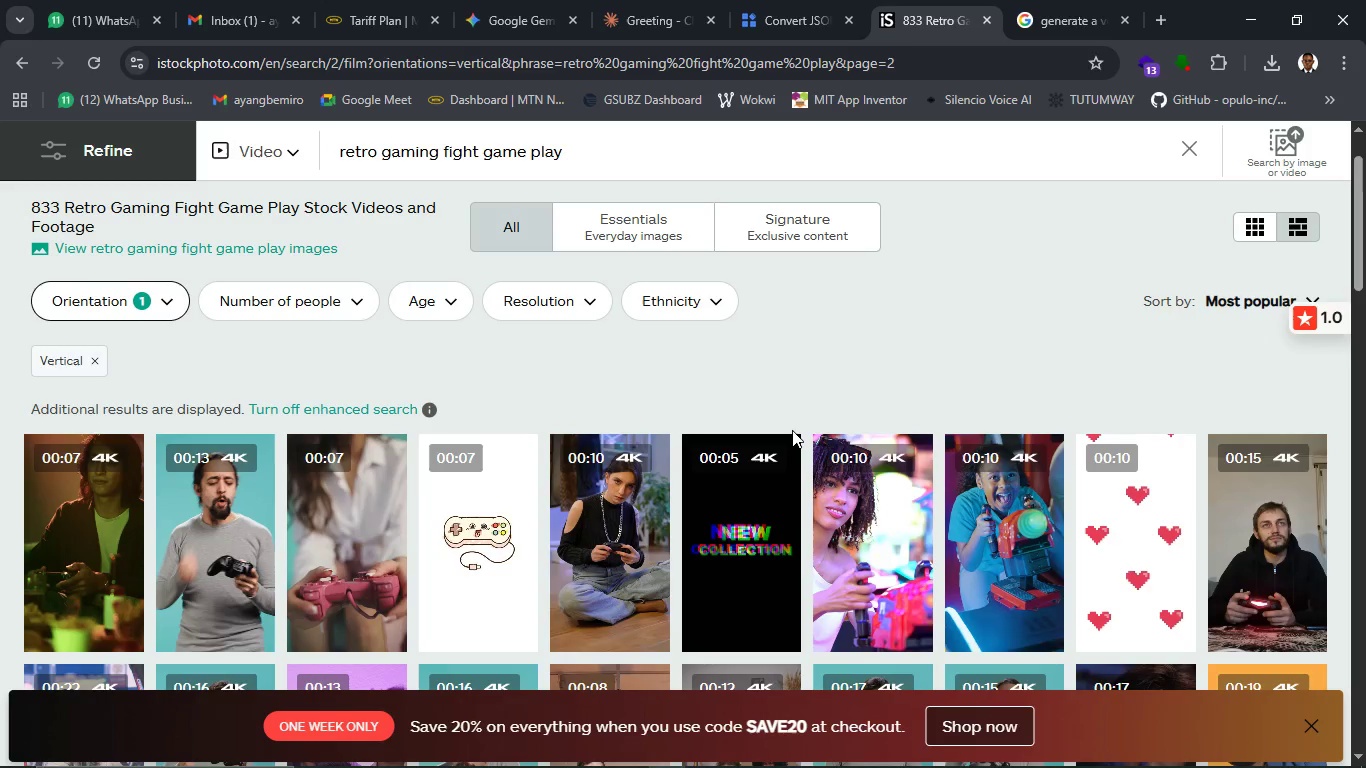 
scroll: coordinate [792, 440], scroll_direction: down, amount: 7.0
 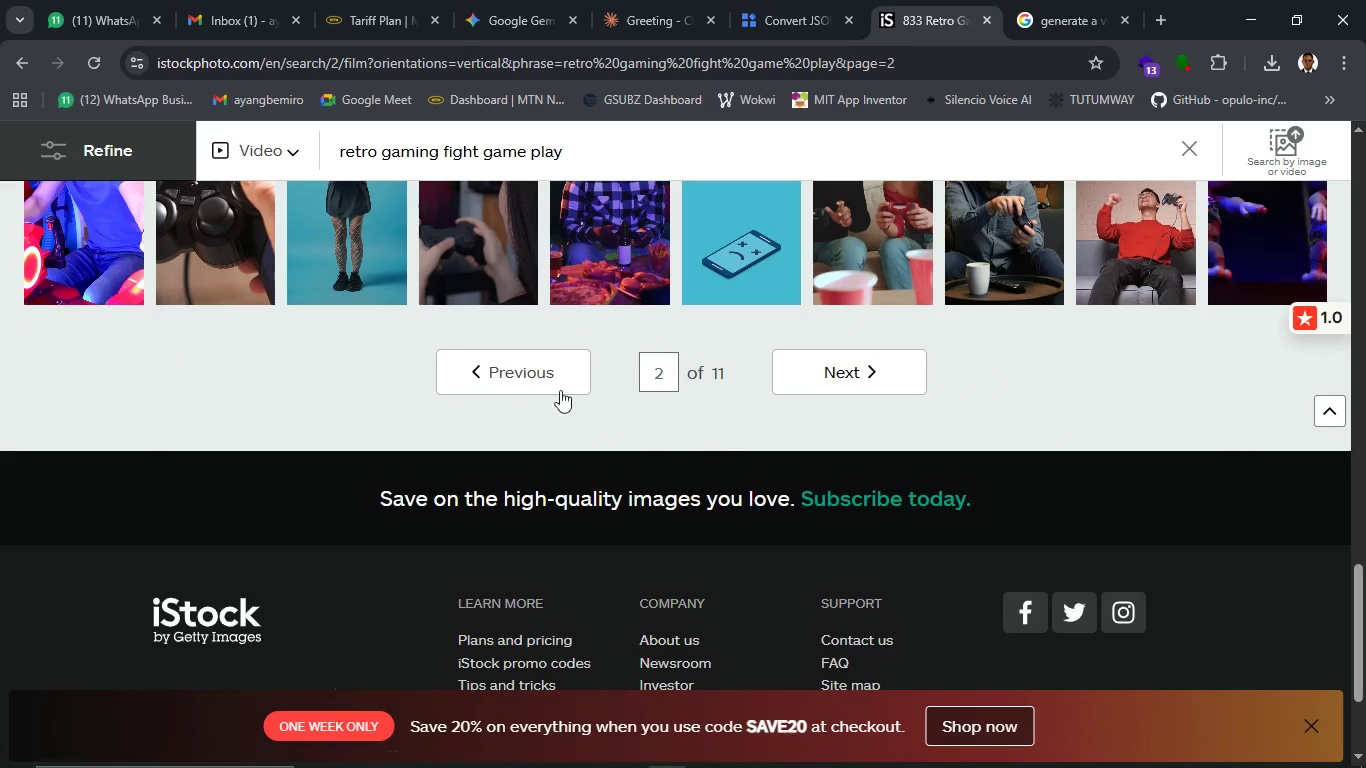 
left_click([546, 388])
 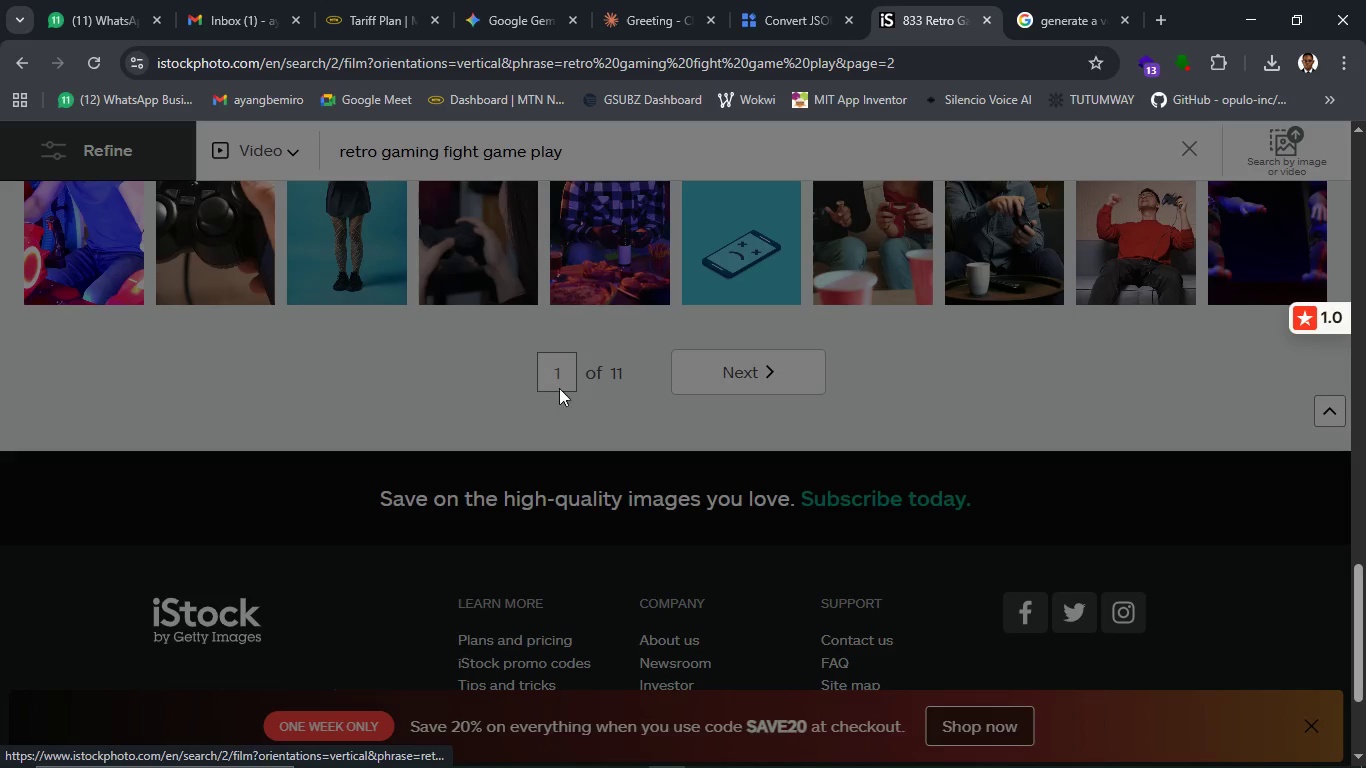 
scroll: coordinate [553, 386], scroll_direction: up, amount: 22.0
 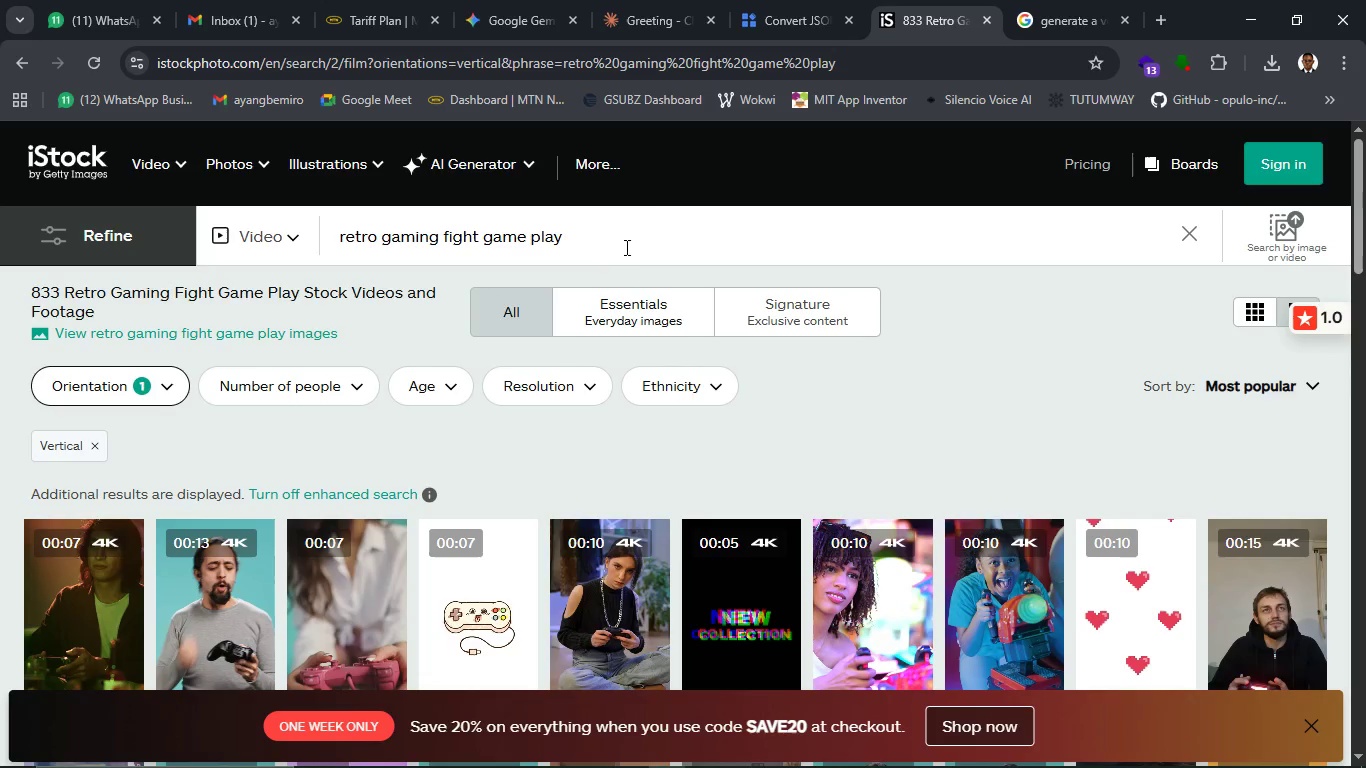 
left_click([622, 233])
 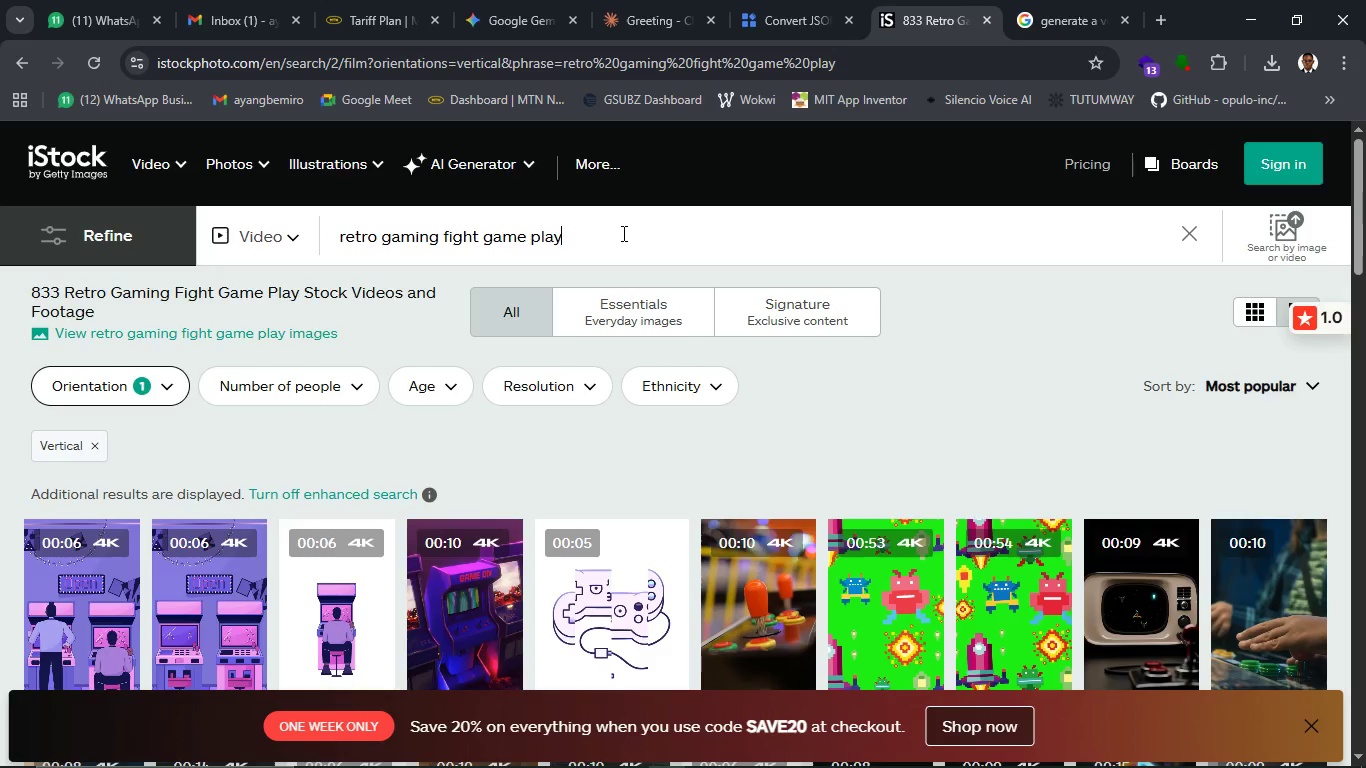 
hold_key(key=ArrowLeft, duration=0.72)
 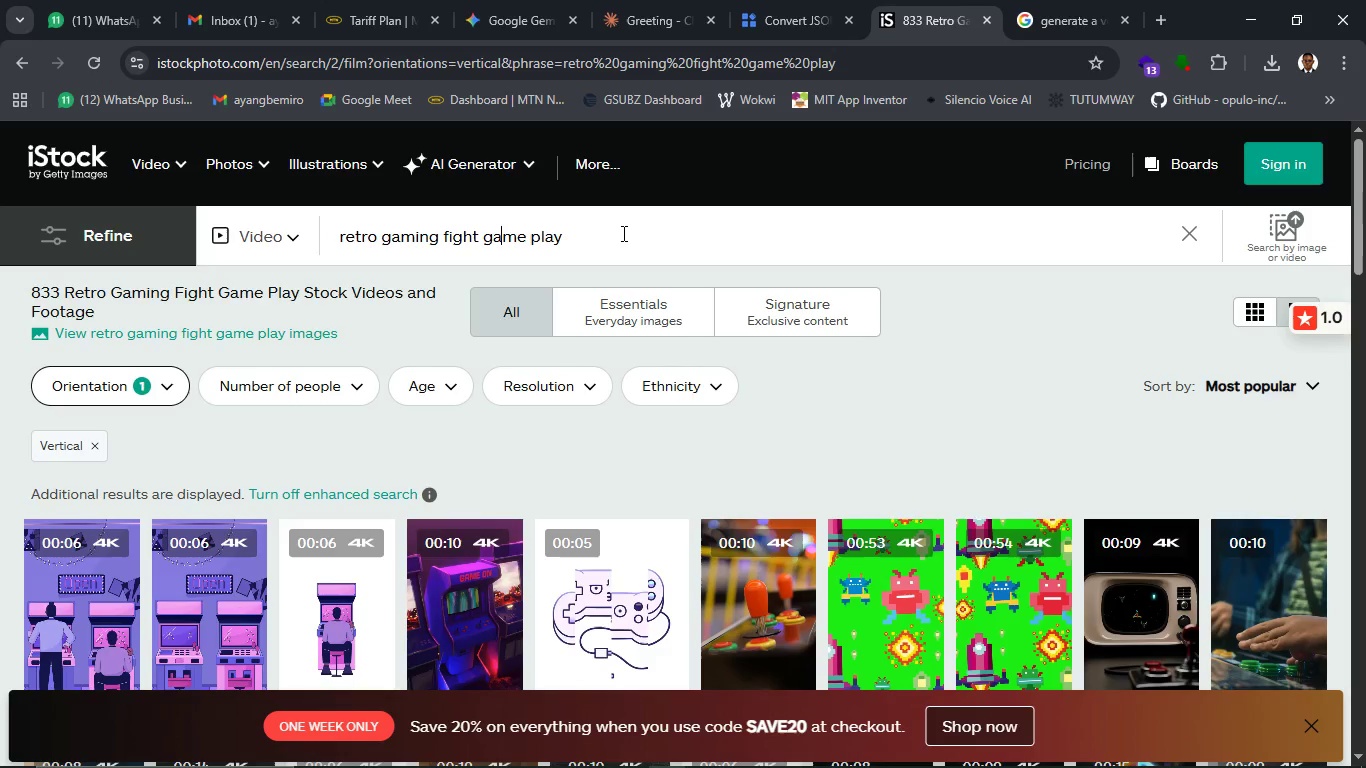 
key(ArrowLeft)
 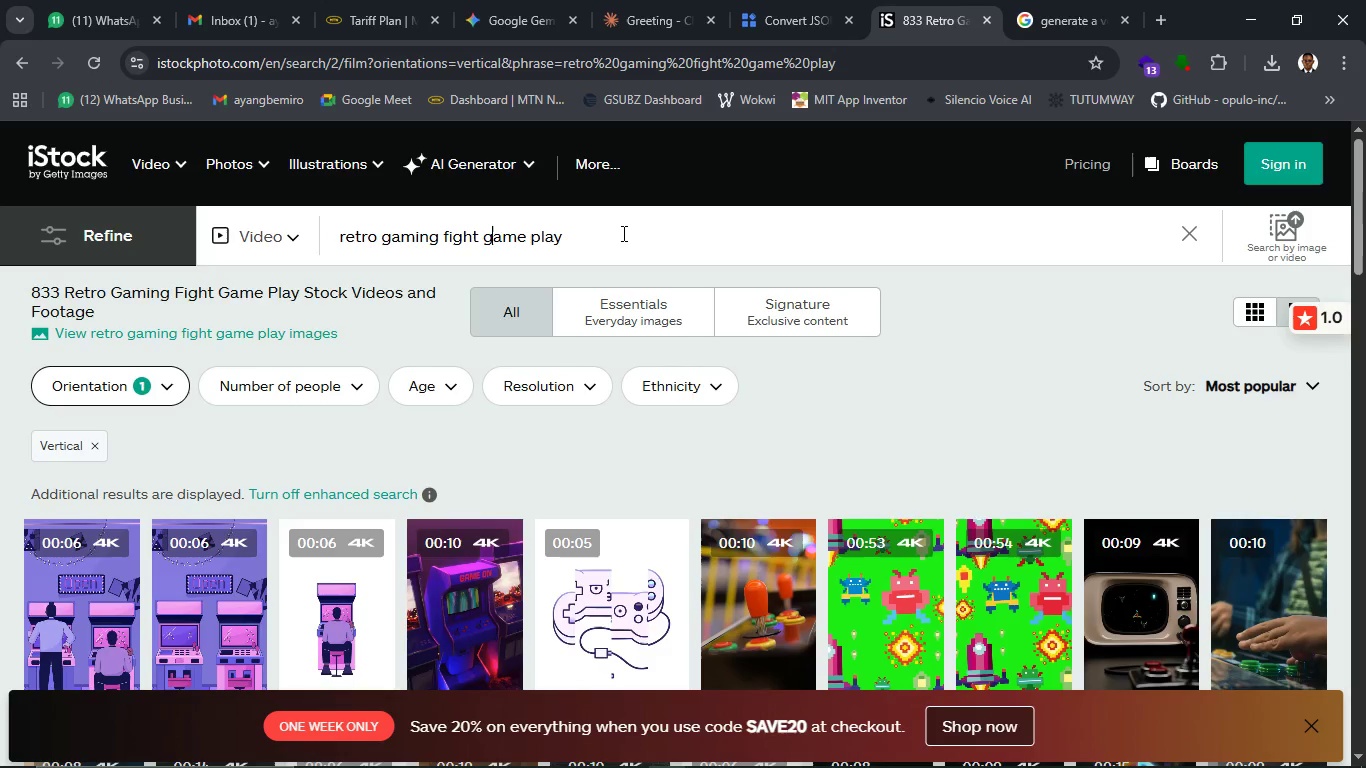 
key(ArrowLeft)
 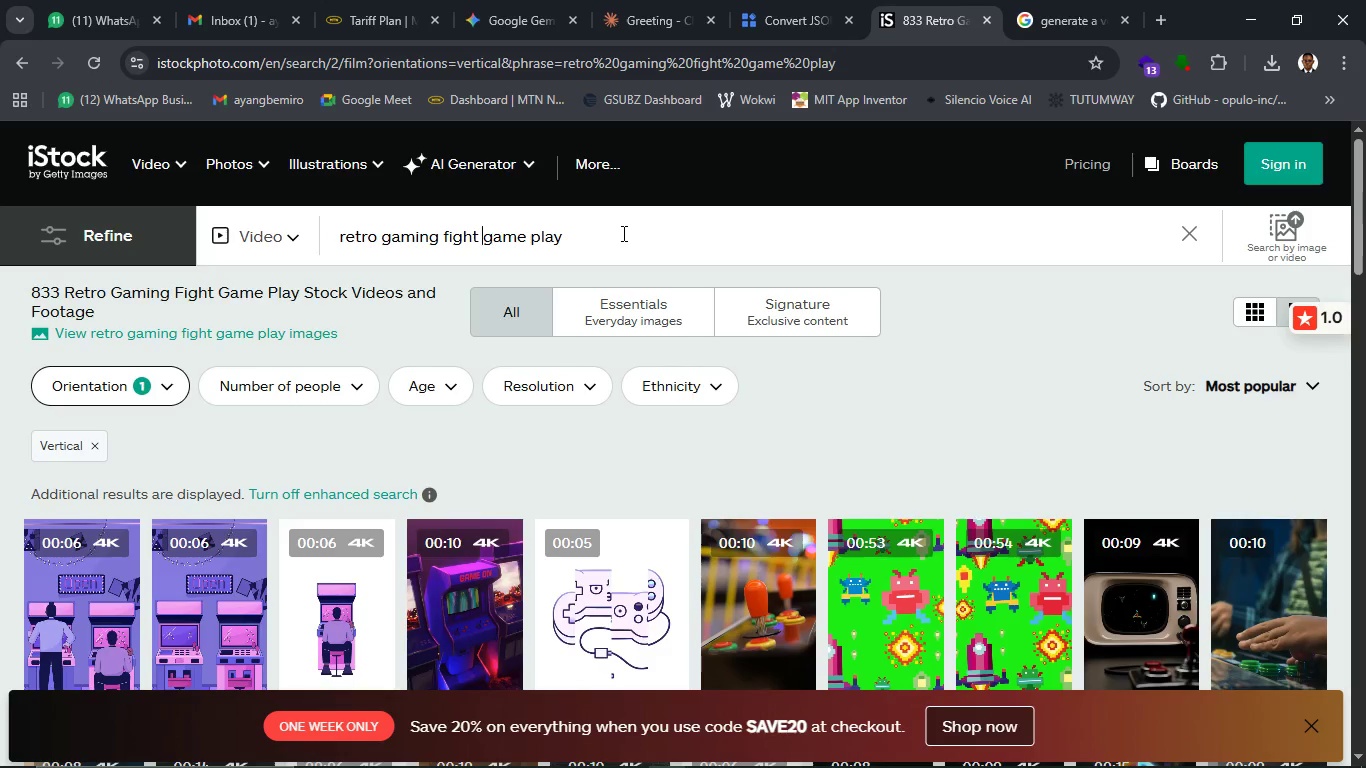 
key(ArrowLeft)
 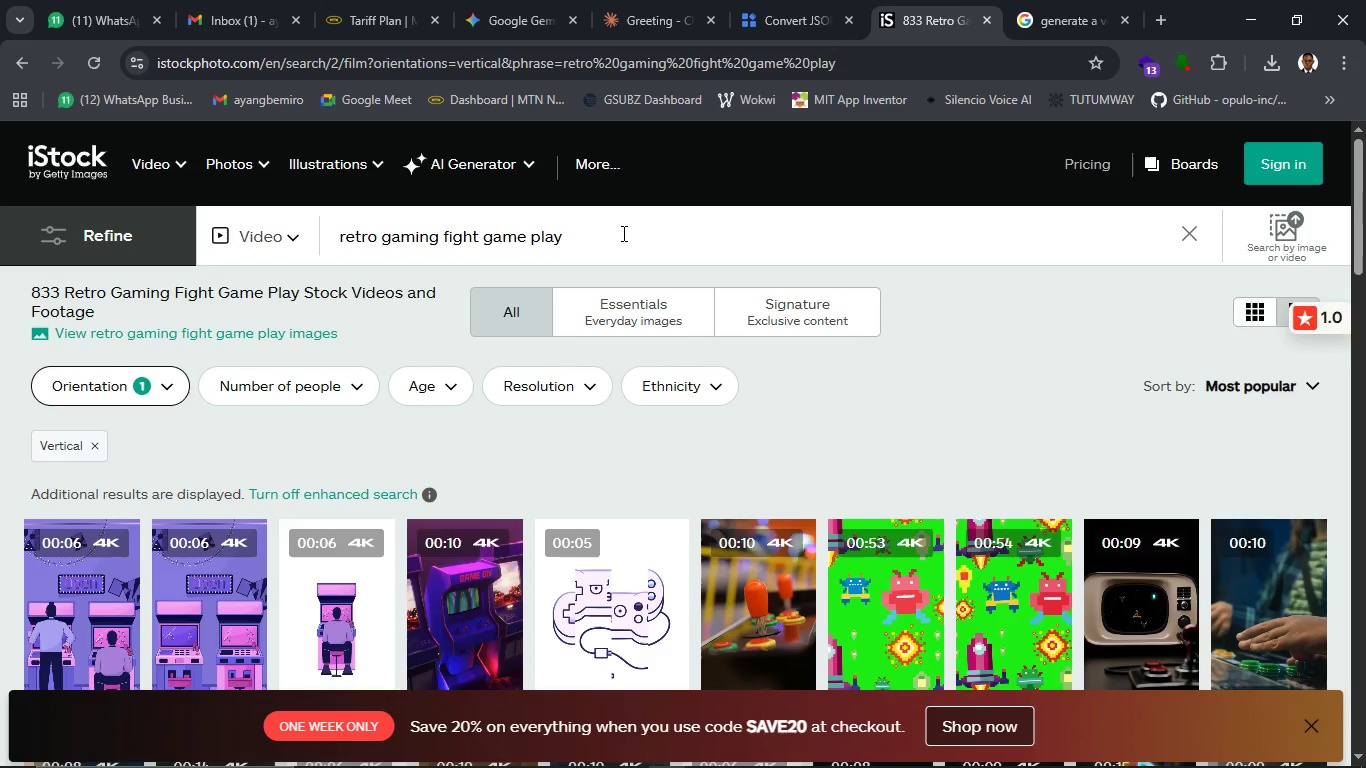 
key(Backspace)
key(Backspace)
key(Backspace)
key(Backspace)
key(Backspace)
key(Backspace)
type(combat )
 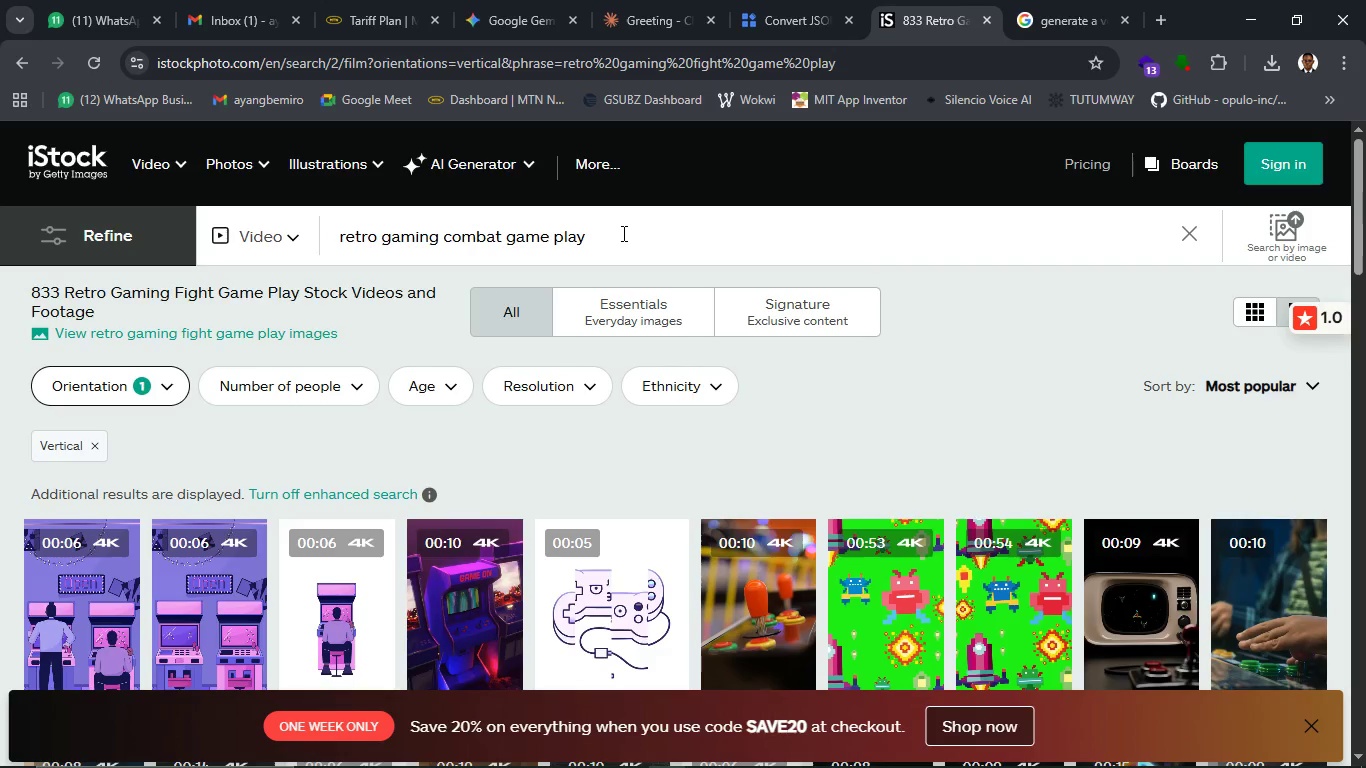 
key(Enter)
 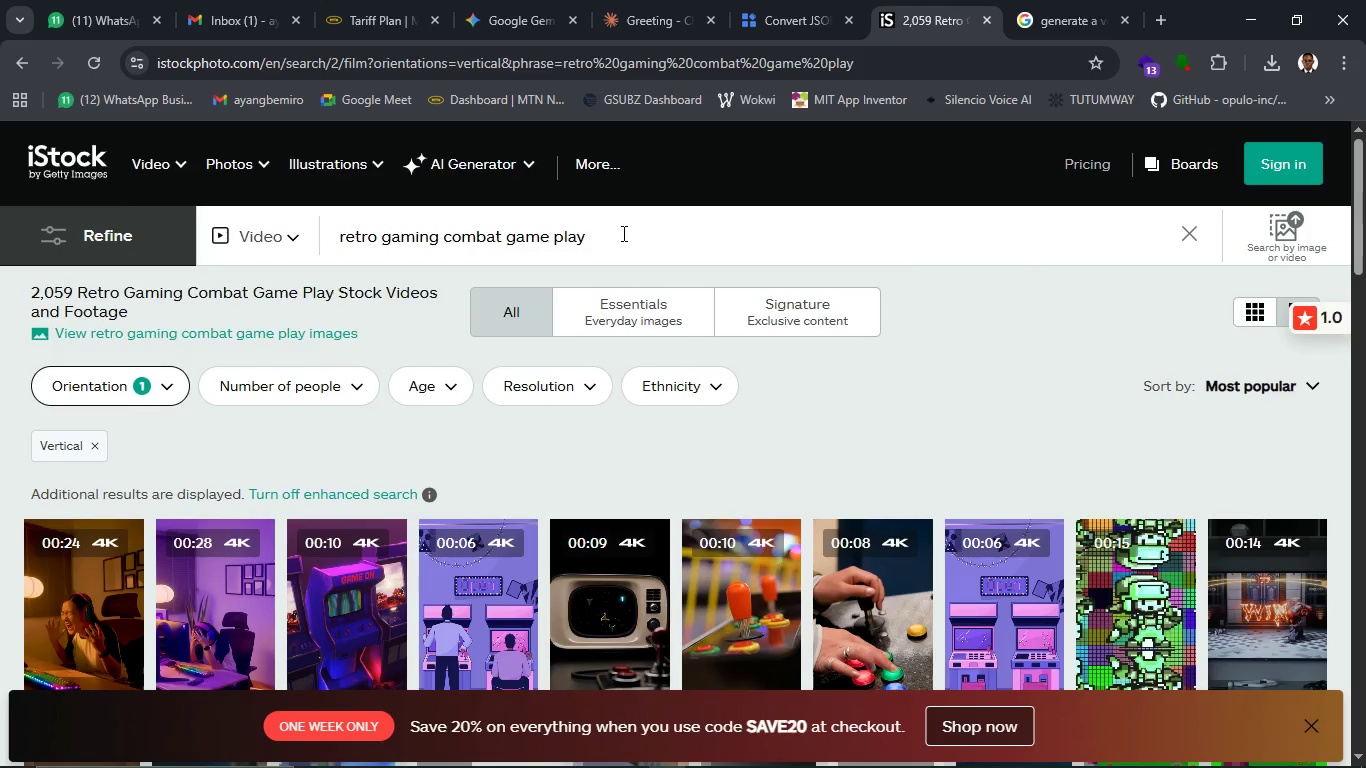 
scroll: coordinate [684, 455], scroll_direction: down, amount: 5.0
 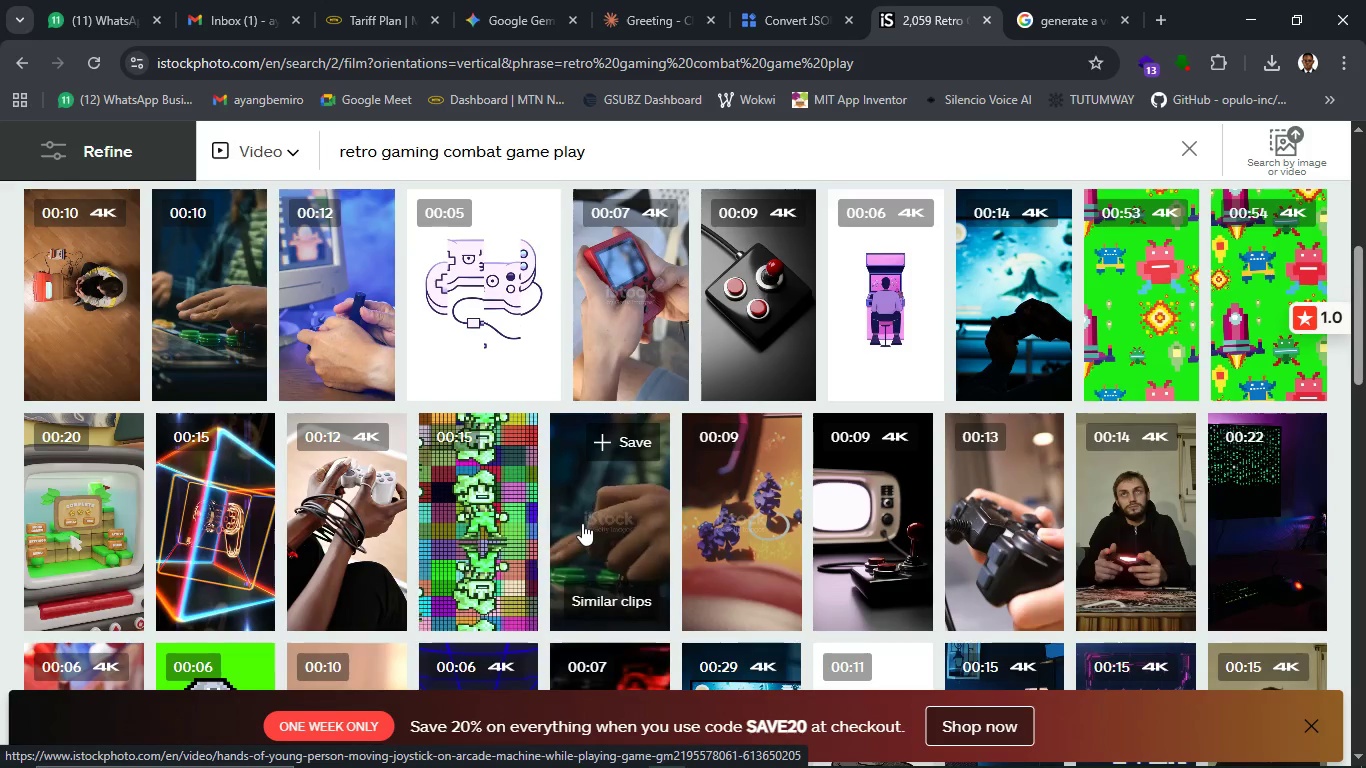 
wait(14.11)
 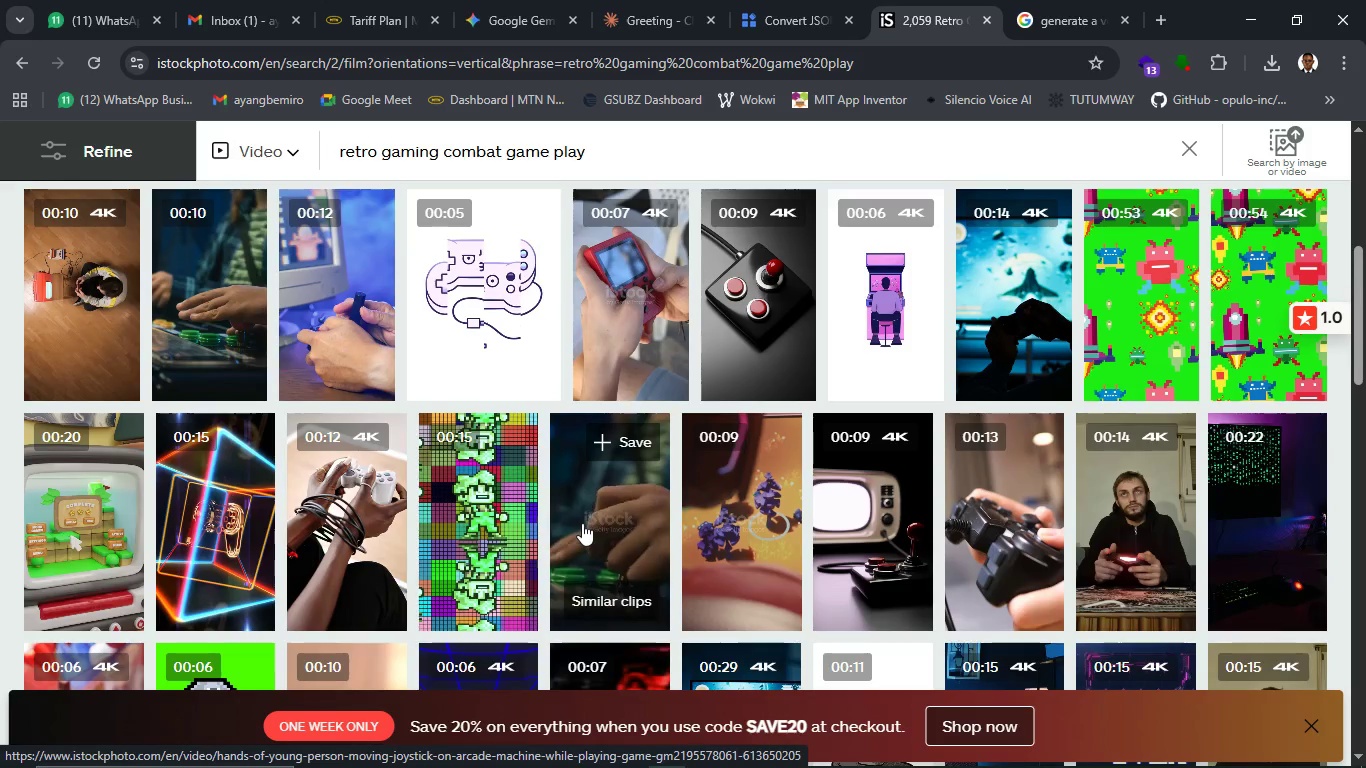 
scroll: coordinate [664, 457], scroll_direction: down, amount: 7.0
 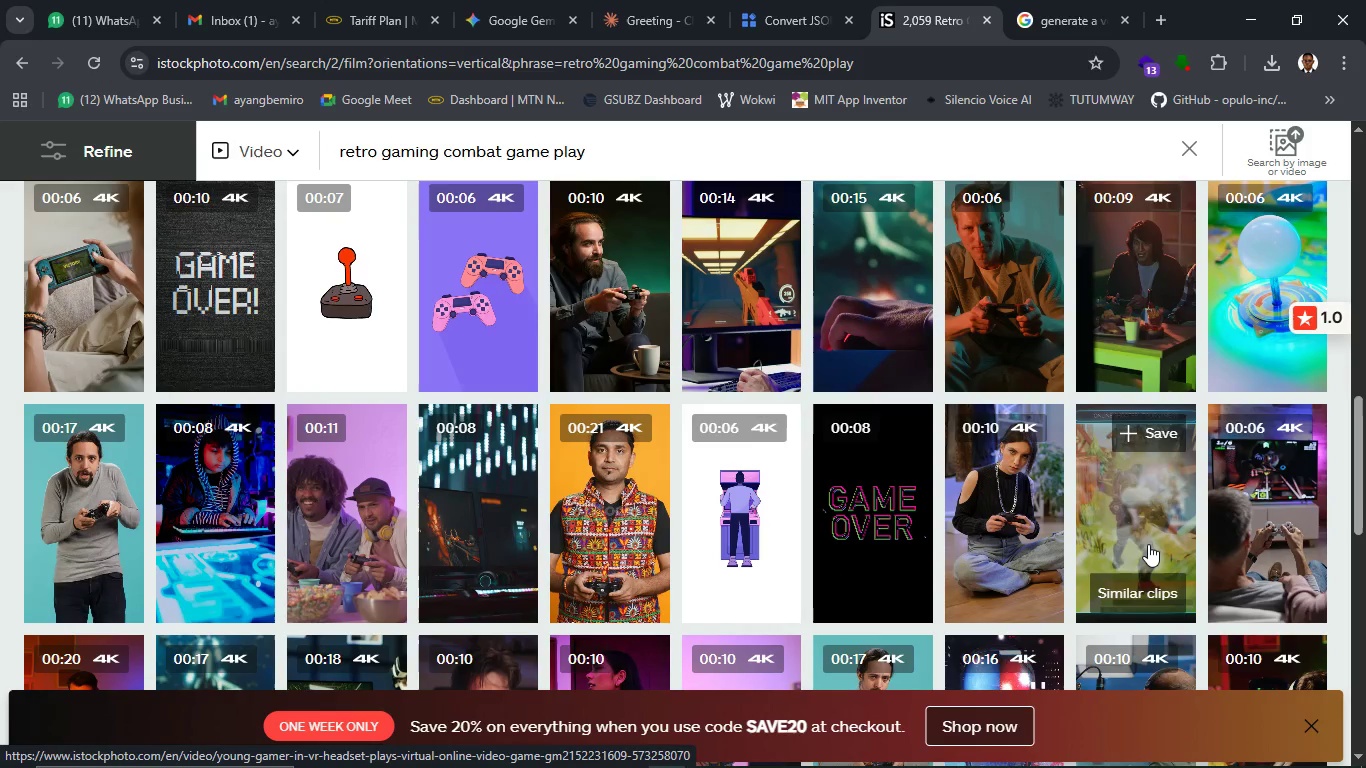 
scroll: coordinate [981, 539], scroll_direction: down, amount: 5.0
 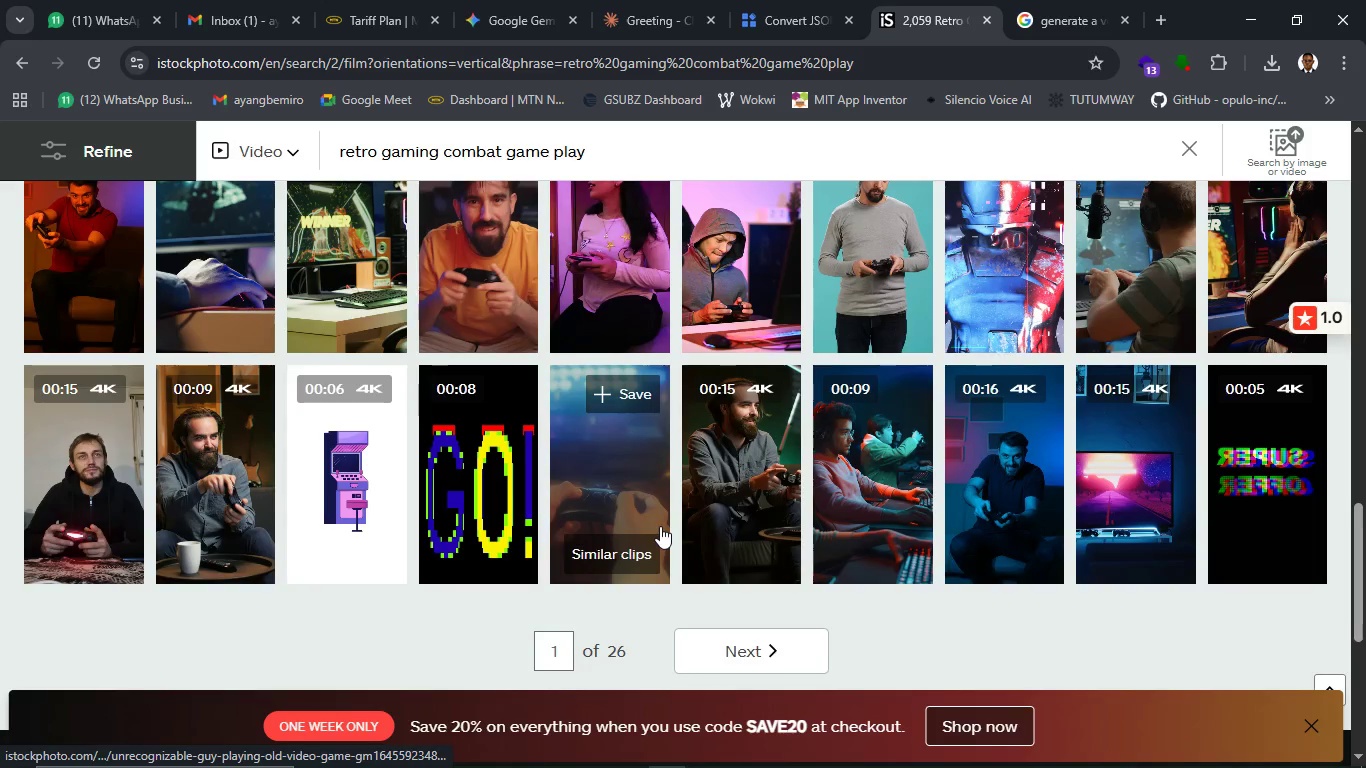 
scroll: coordinate [660, 526], scroll_direction: up, amount: 30.0
 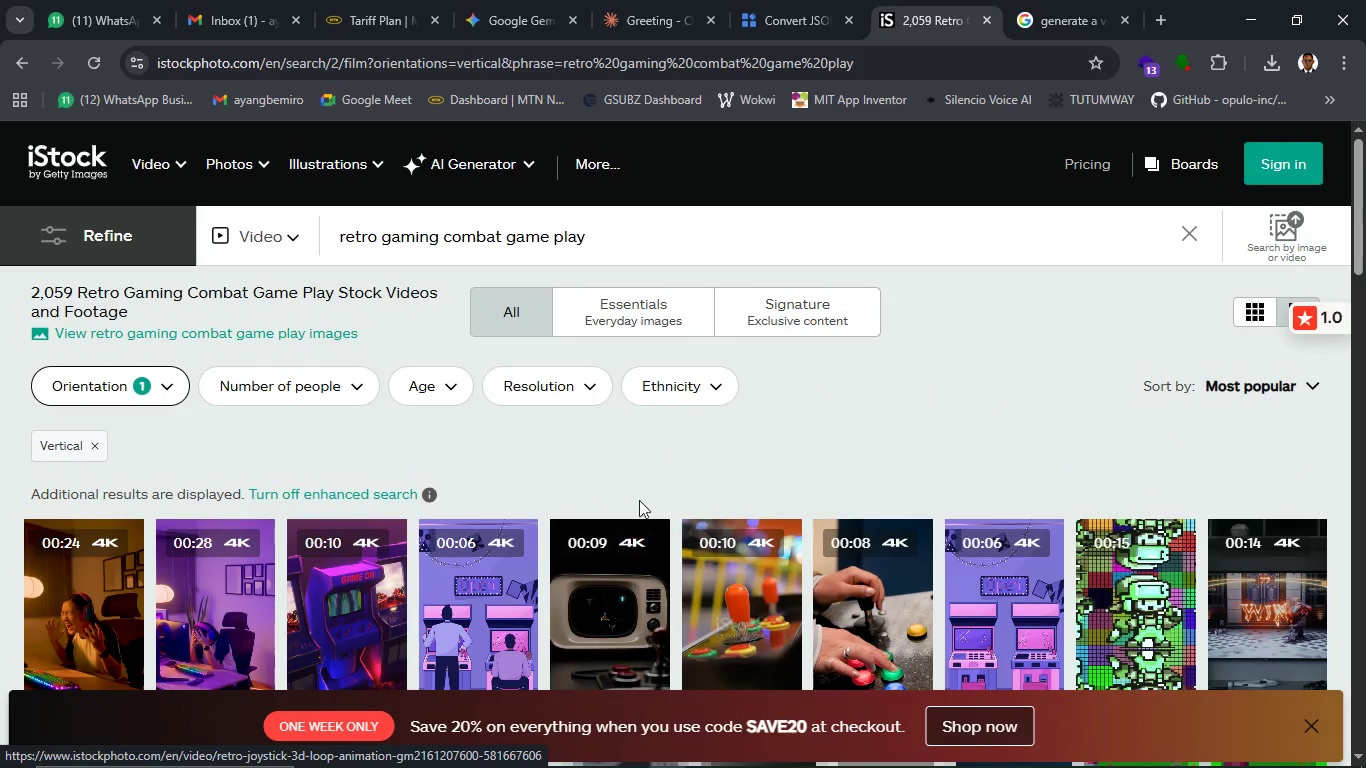 
scroll: coordinate [634, 505], scroll_direction: down, amount: 3.0
 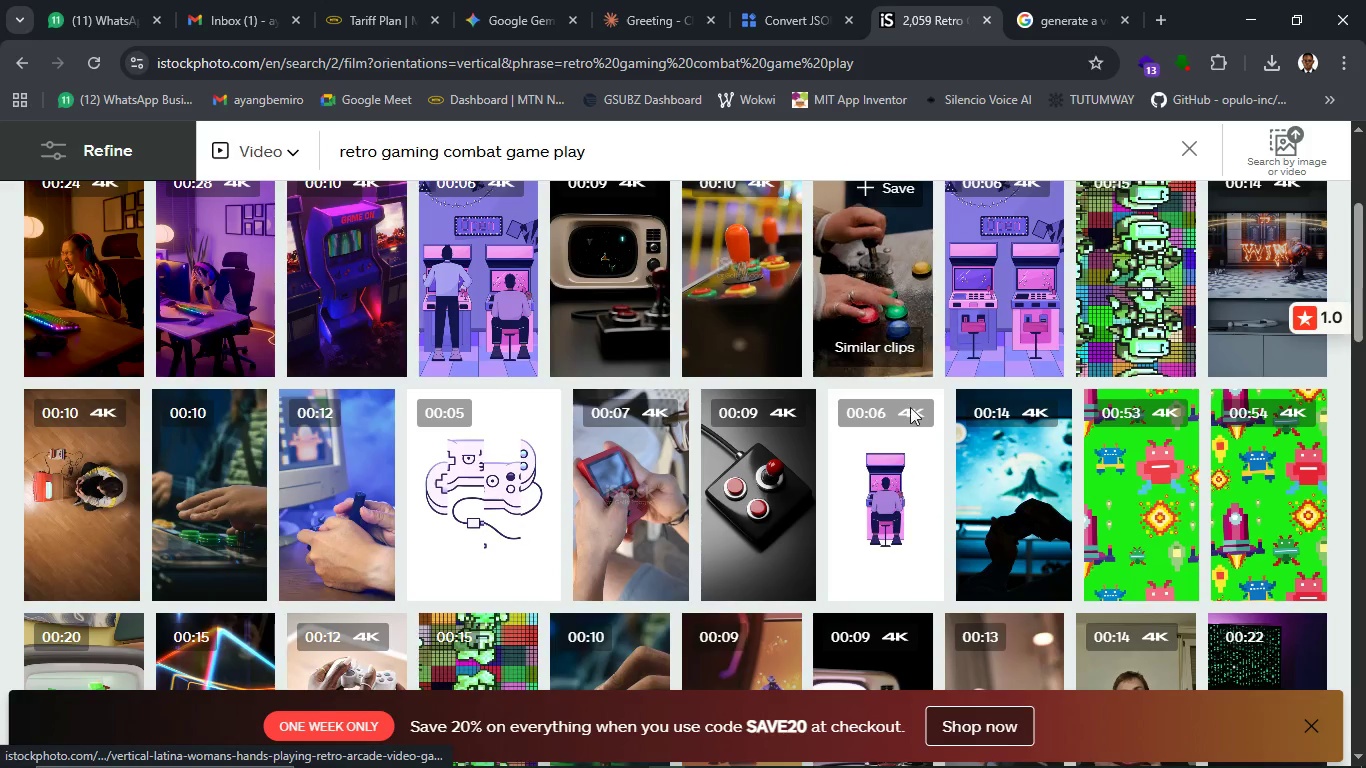 
mouse_move([893, 274])
 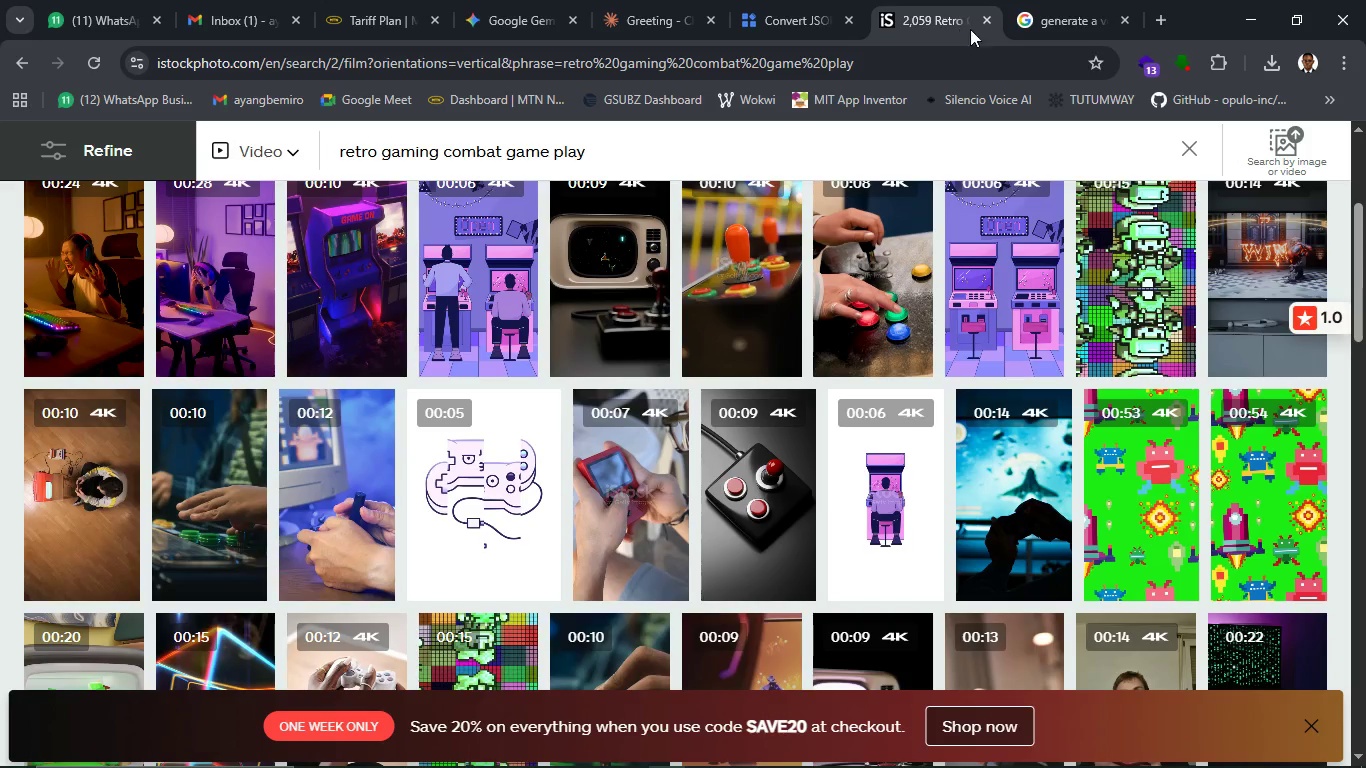 
left_click([1045, 14])
 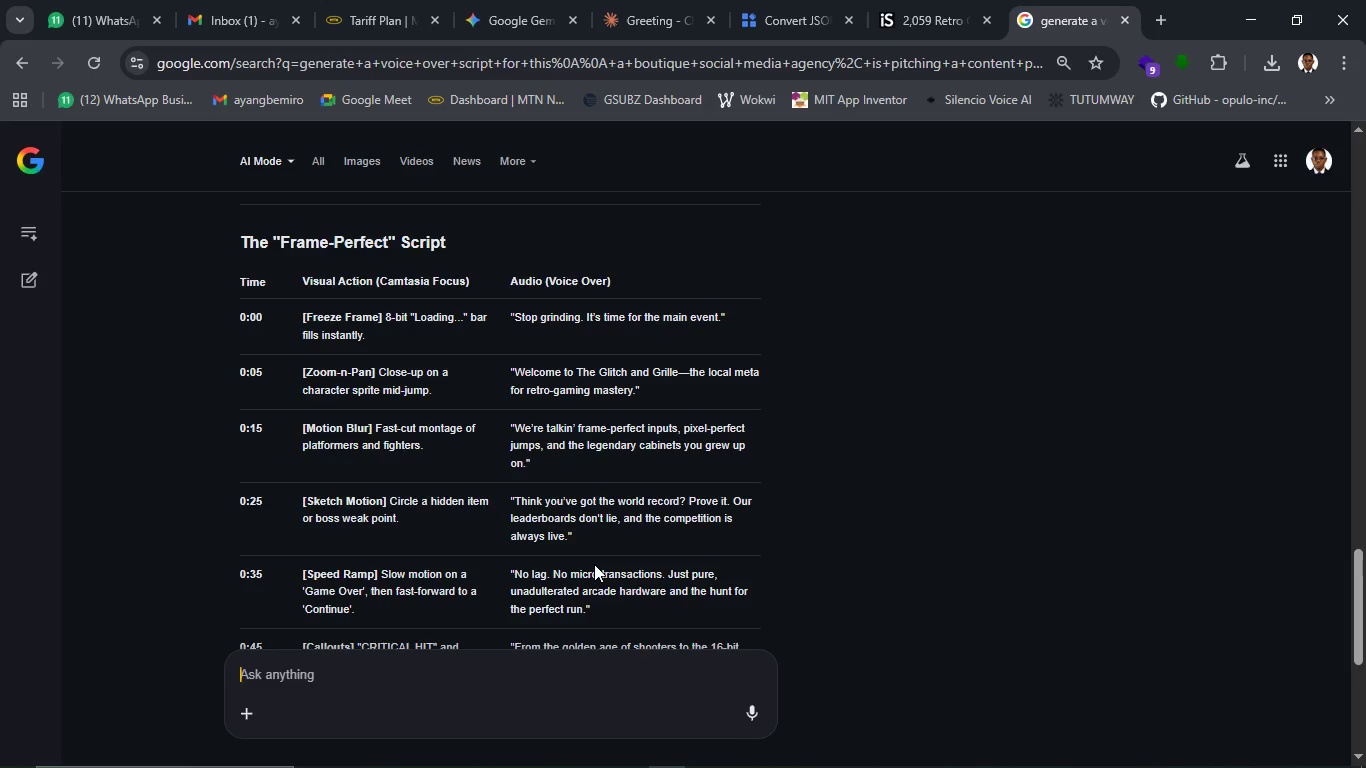 
wait(17.14)
 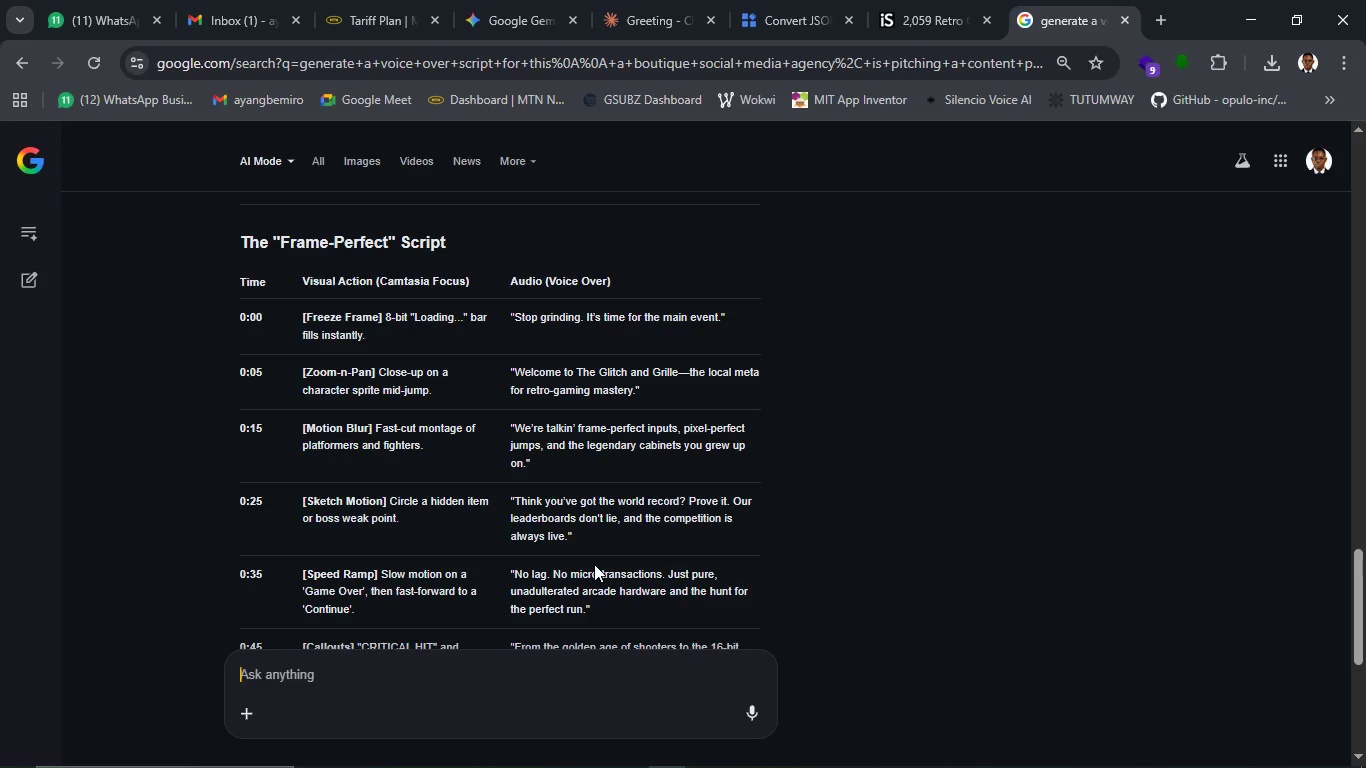 
left_click([917, 17])
 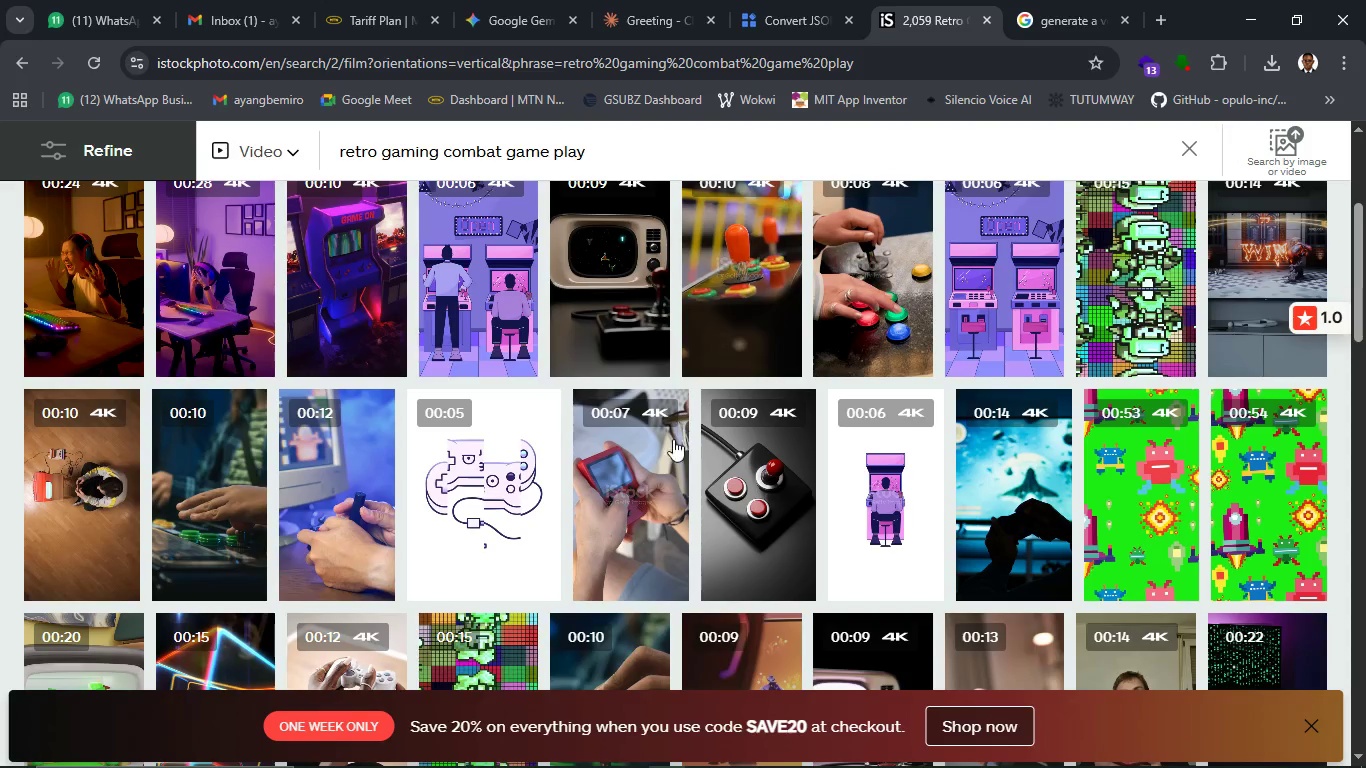 
scroll: coordinate [685, 467], scroll_direction: down, amount: 5.0
 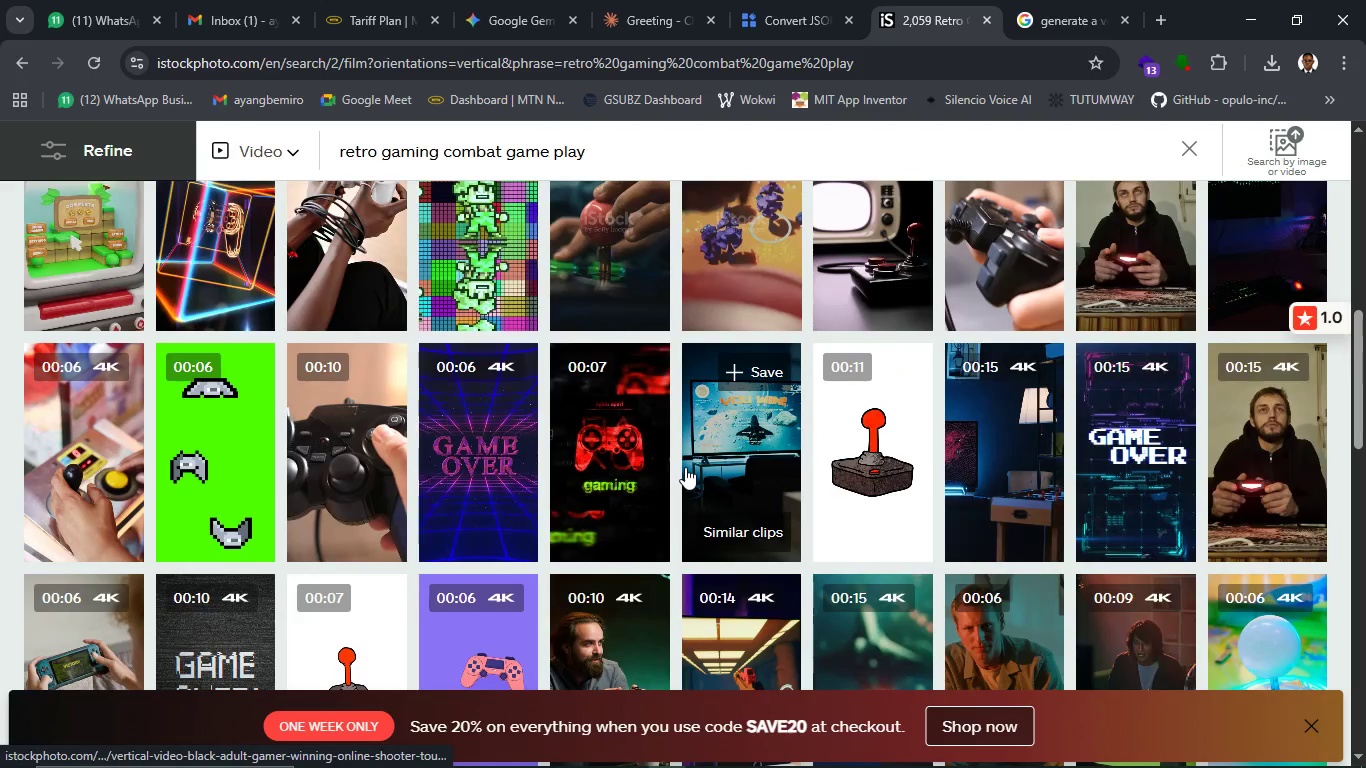 
scroll: coordinate [683, 475], scroll_direction: none, amount: 0.0
 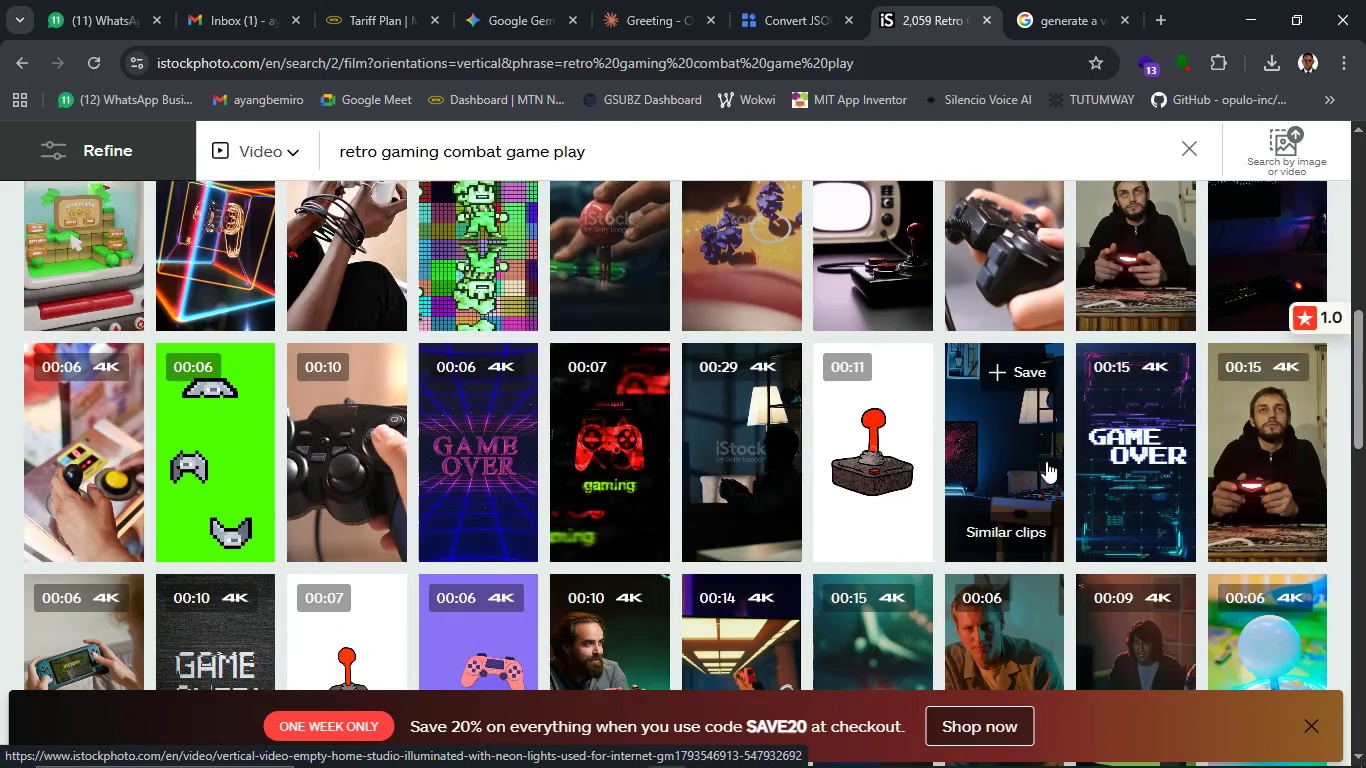 
mouse_move([1140, 482])
 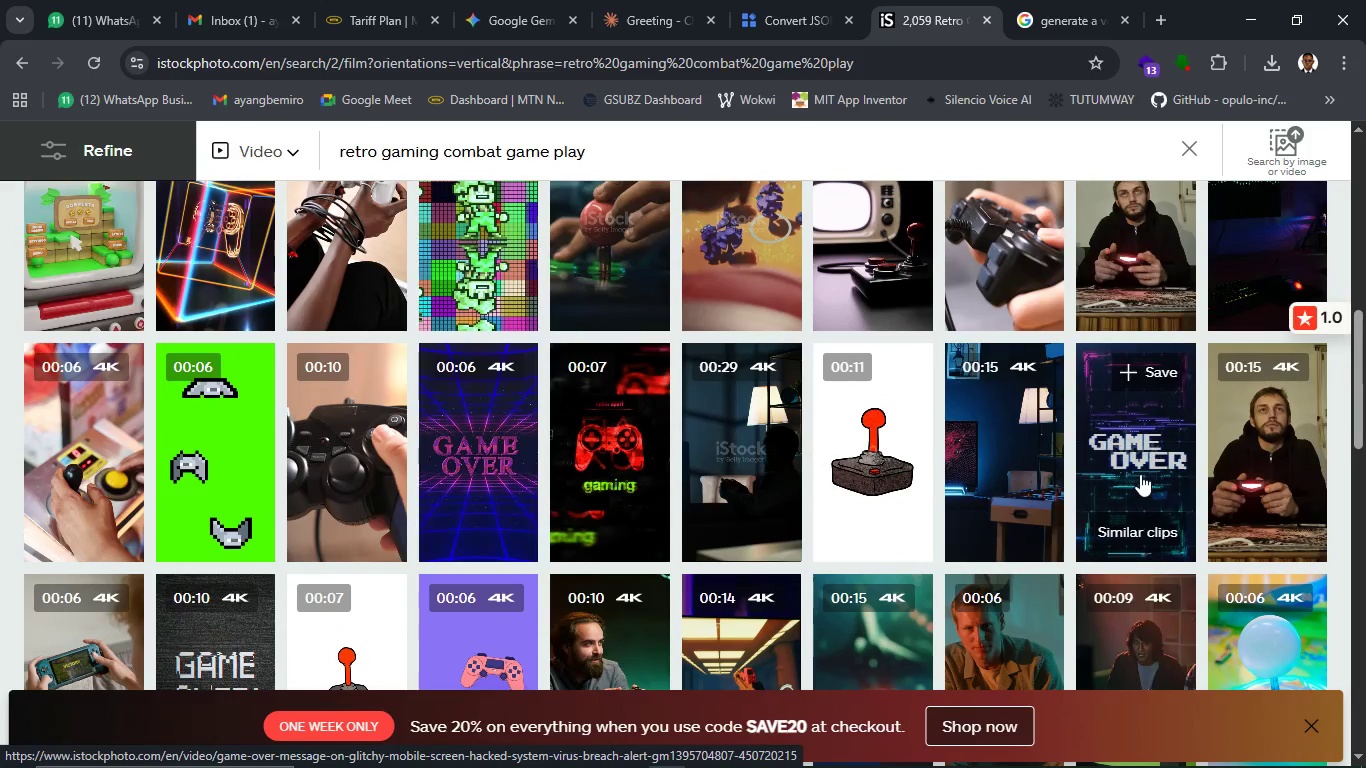 
left_click([1140, 474])
 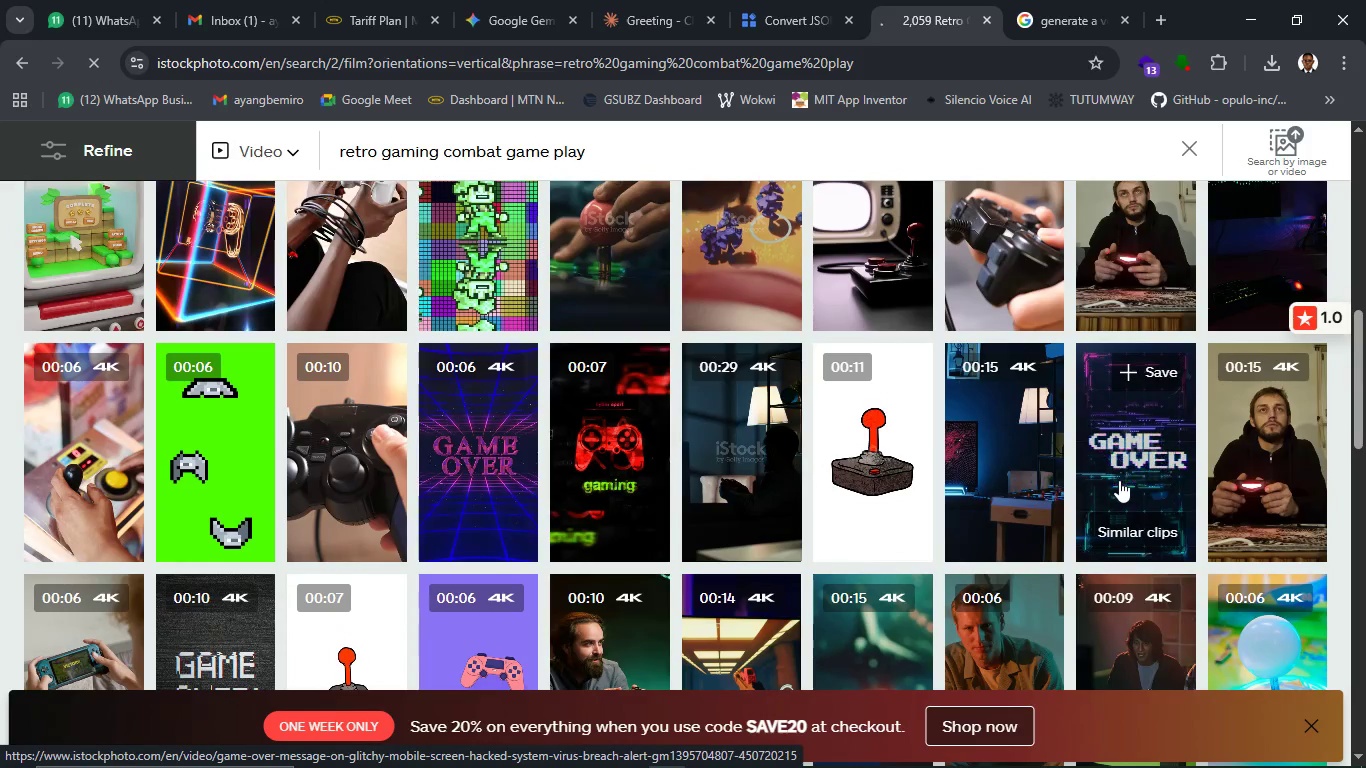 
scroll: coordinate [531, 492], scroll_direction: down, amount: 5.0
 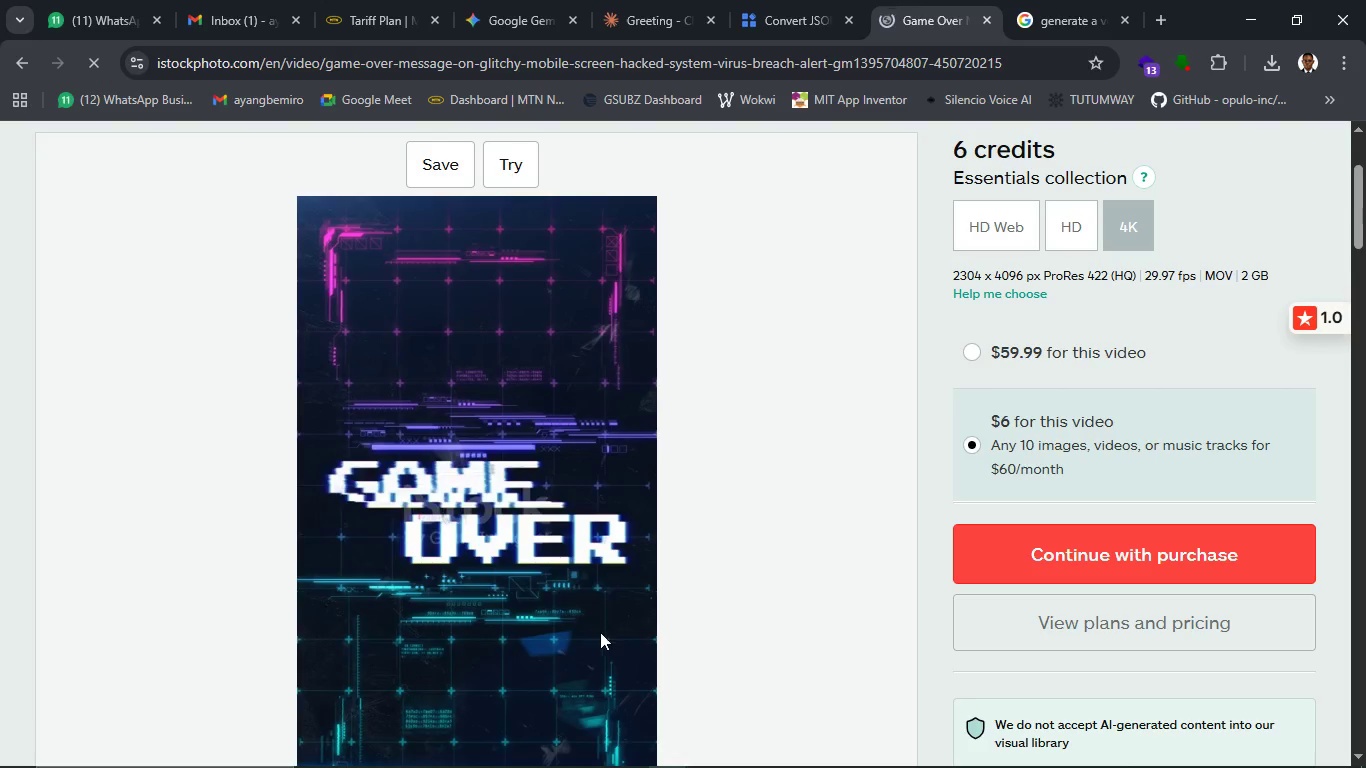 
wait(6.81)
 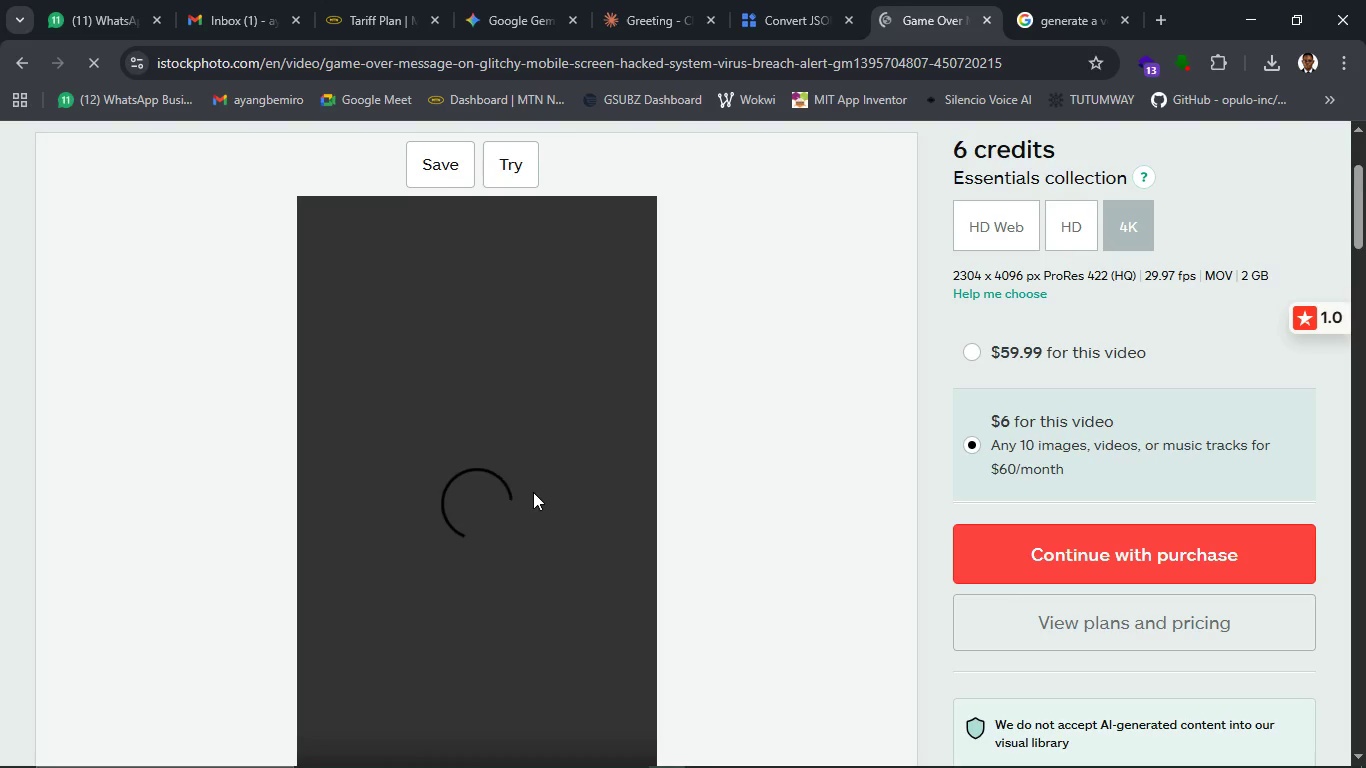 
left_click([15, 68])
 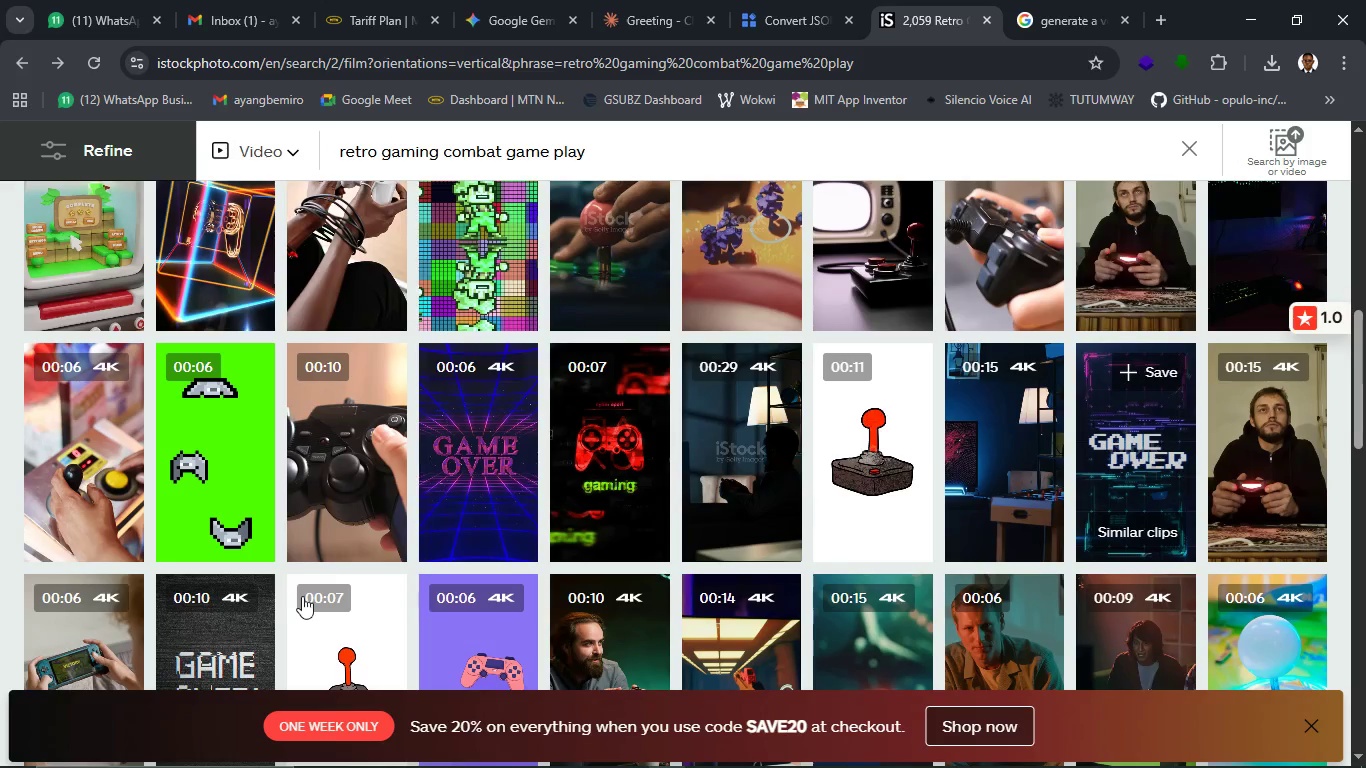 
scroll: coordinate [302, 596], scroll_direction: down, amount: 2.0
 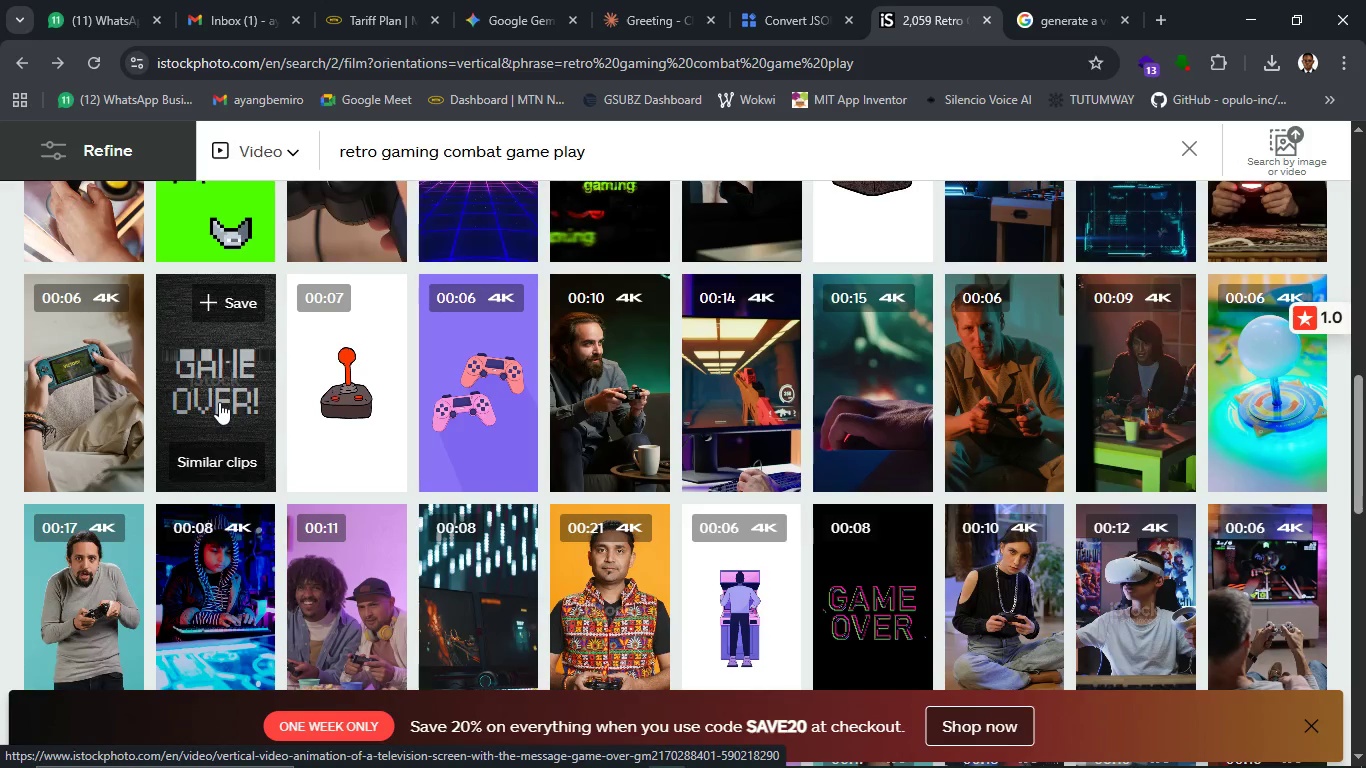 
left_click([236, 429])
 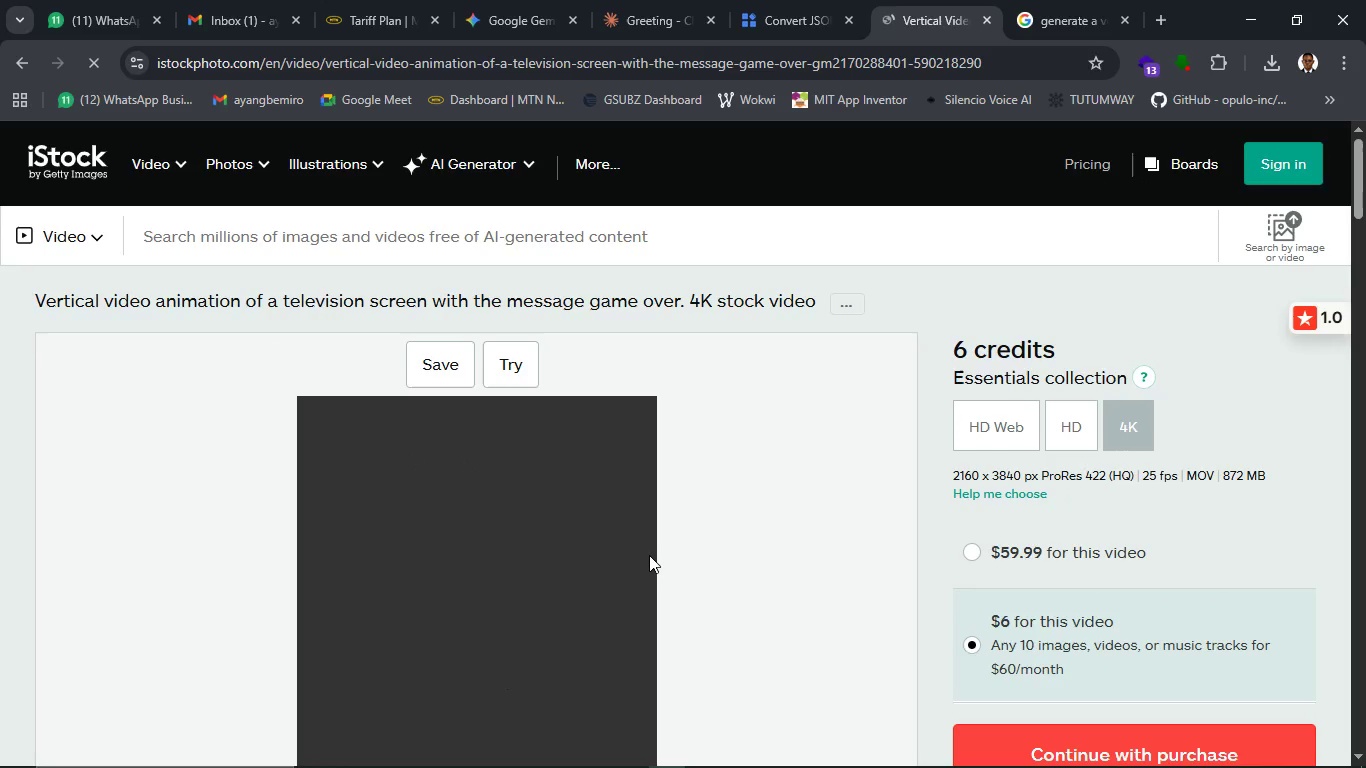 
wait(6.91)
 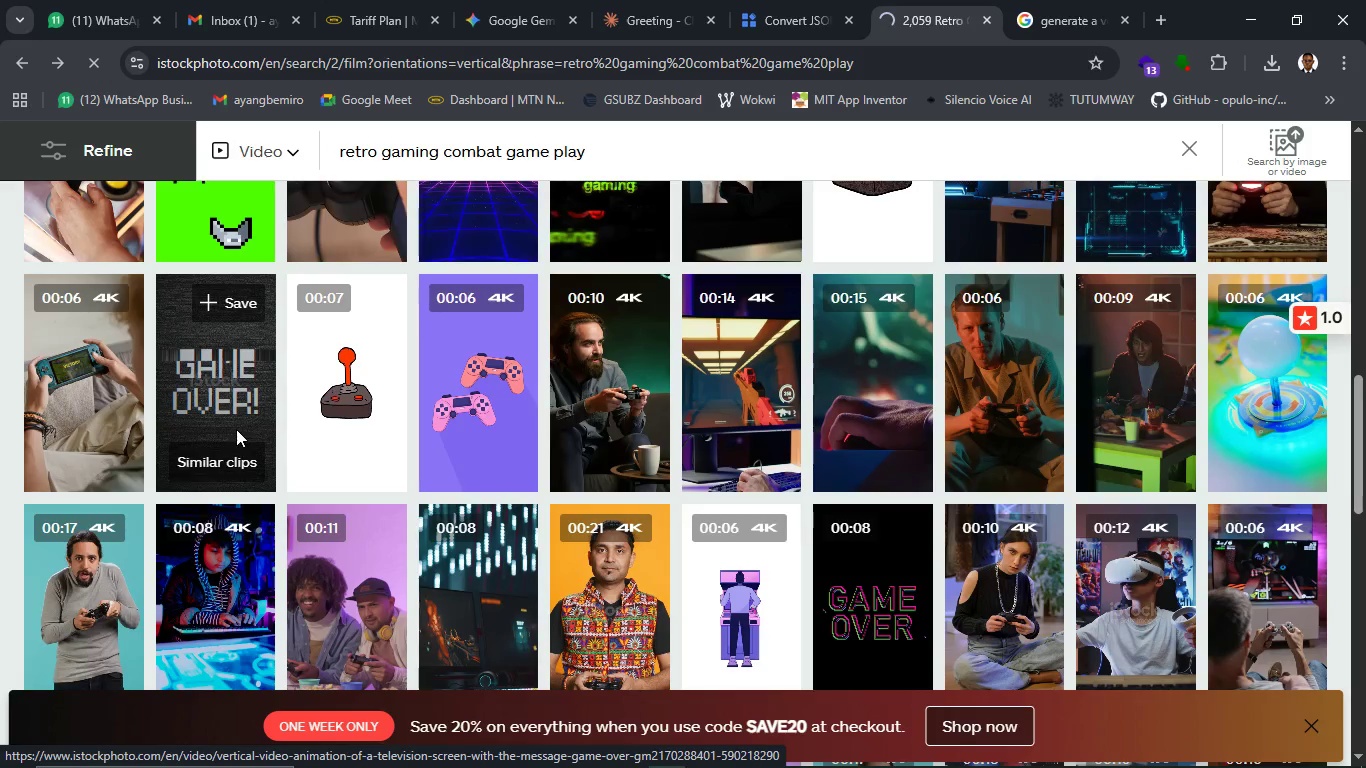 
scroll: coordinate [748, 454], scroll_direction: down, amount: 5.0
 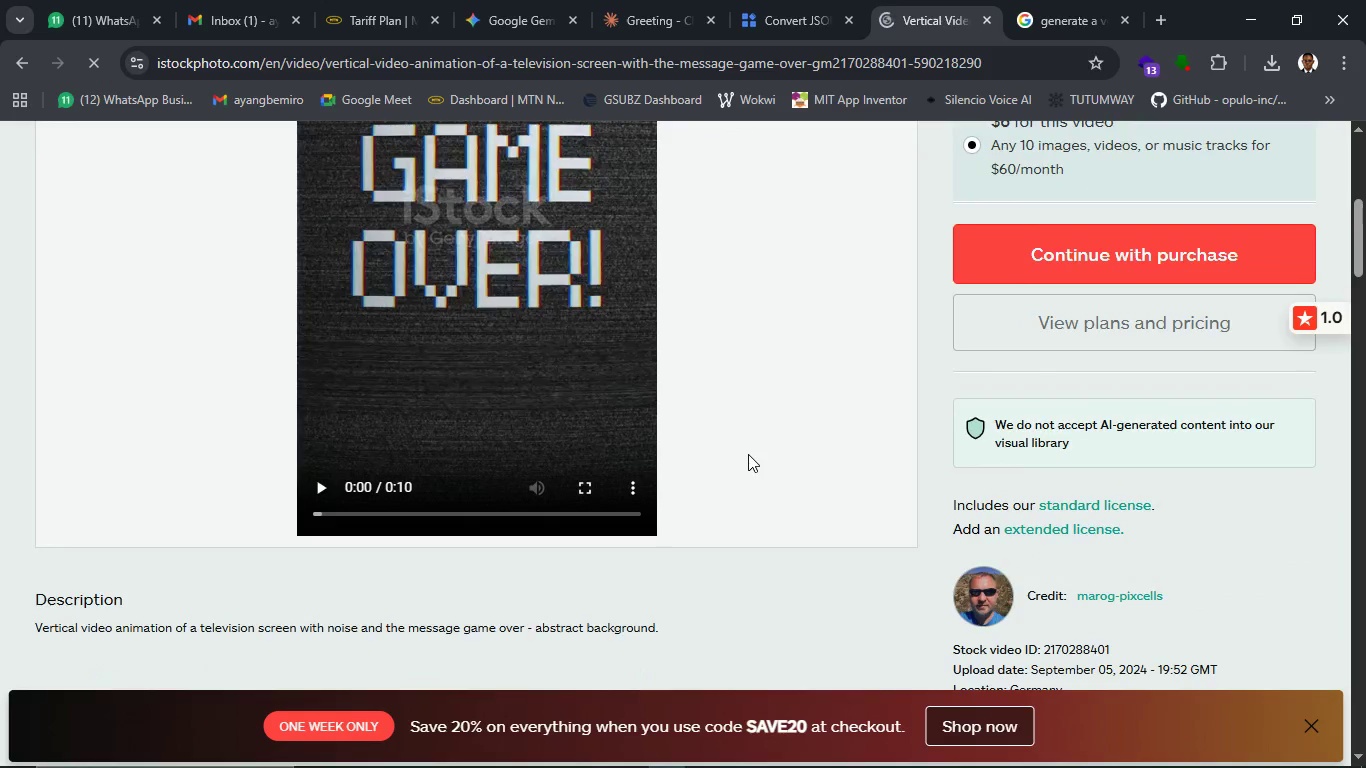 
scroll: coordinate [748, 454], scroll_direction: up, amount: 10.0
 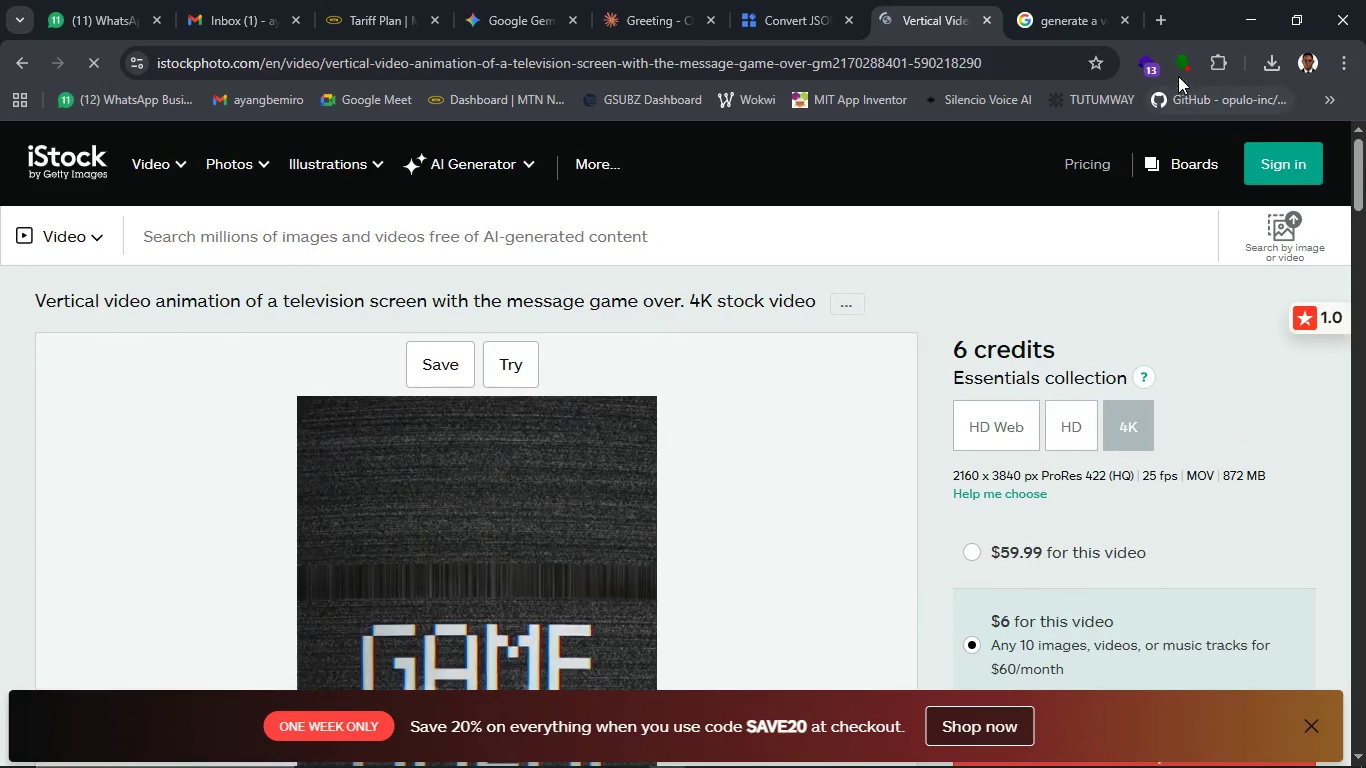 
left_click([1178, 65])
 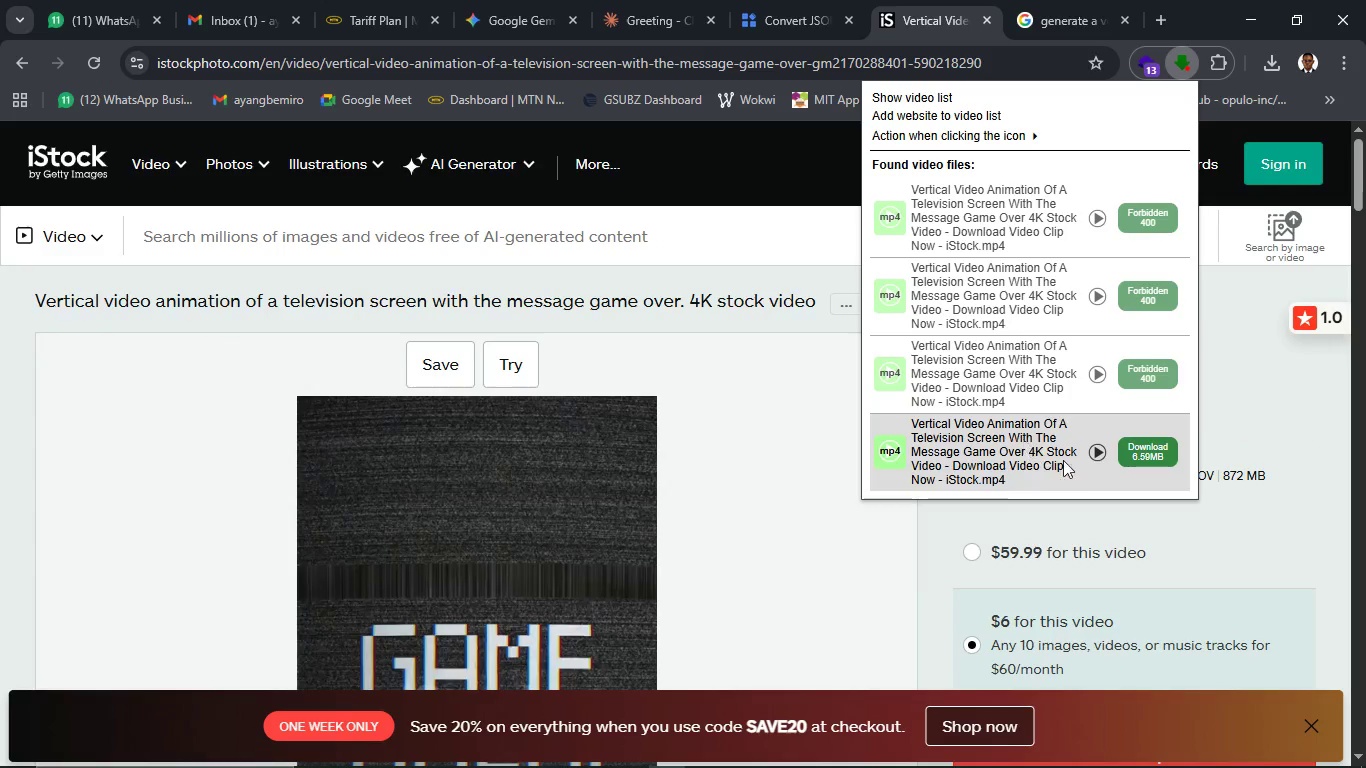 
left_click([1148, 454])
 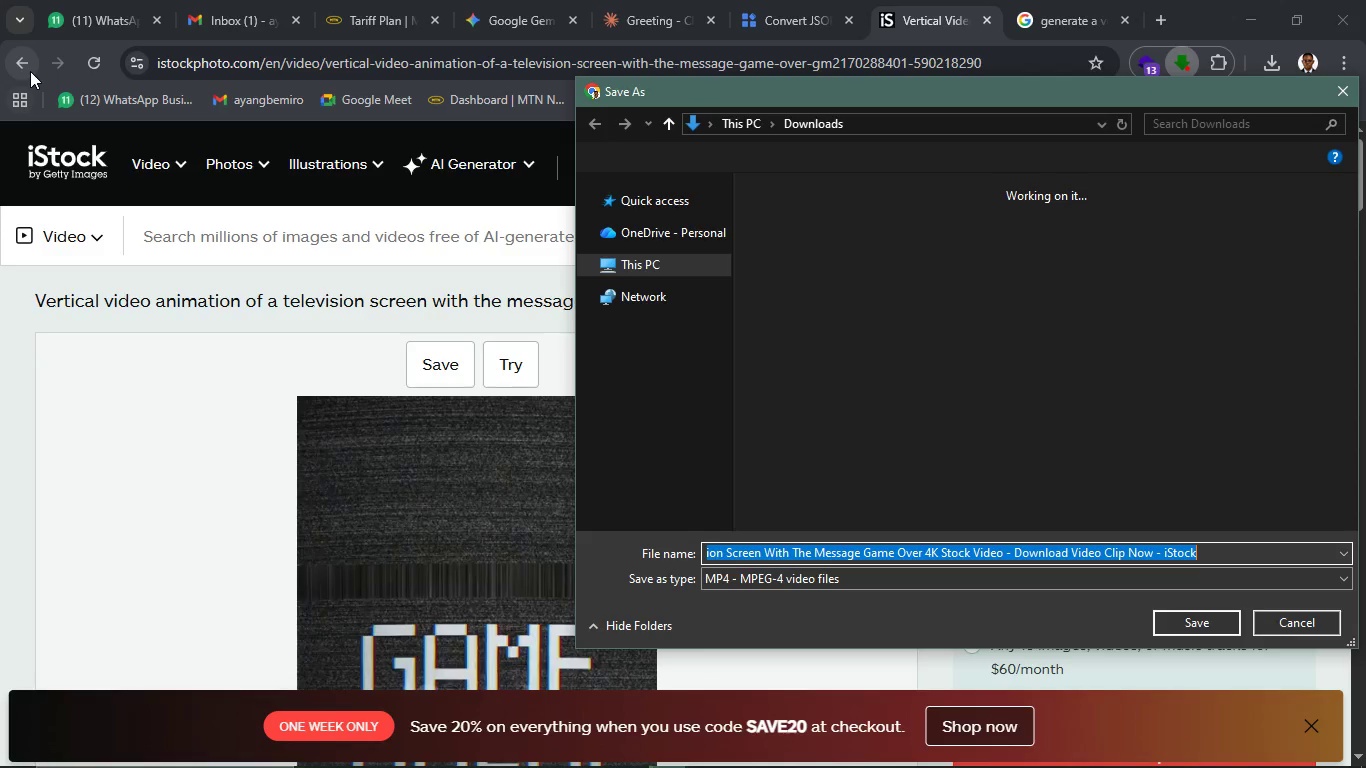 
wait(6.06)
 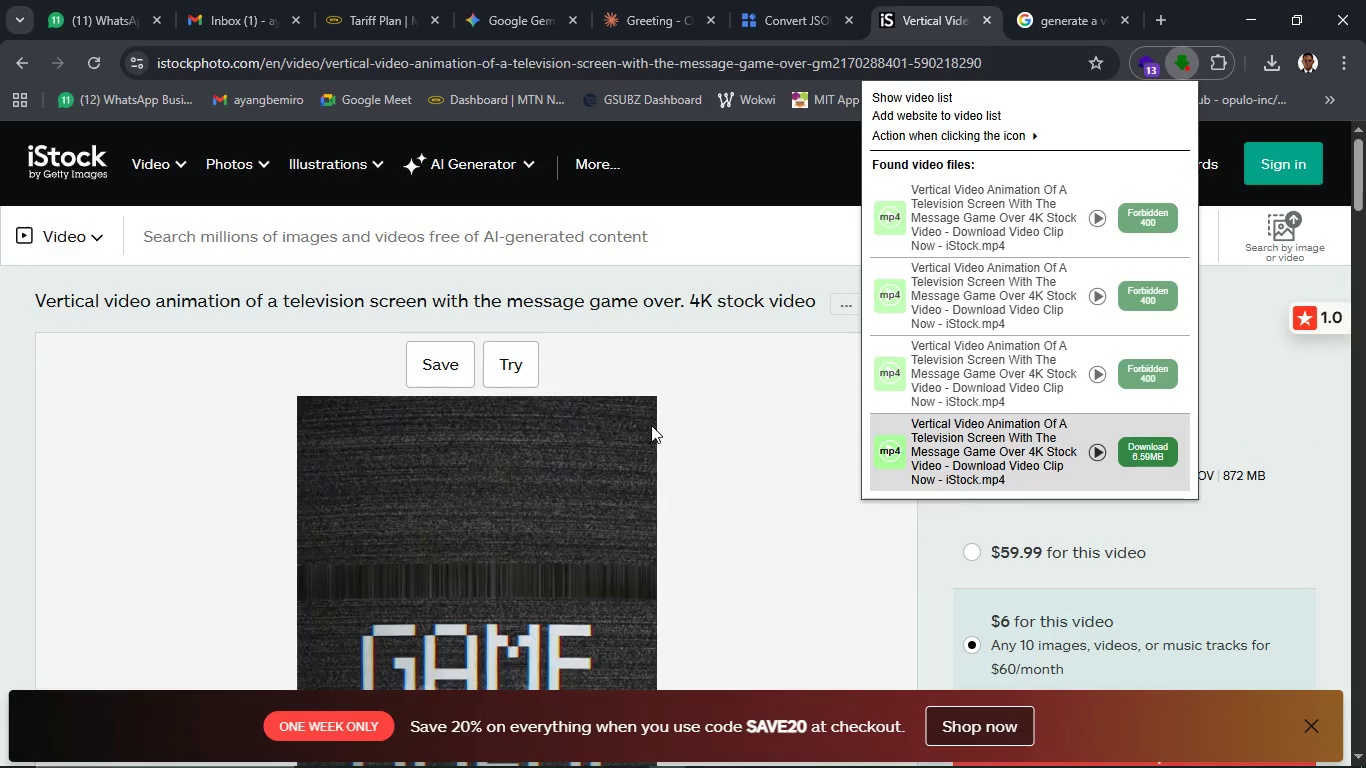 
type(gan)
key(Backspace)
type(me over)
 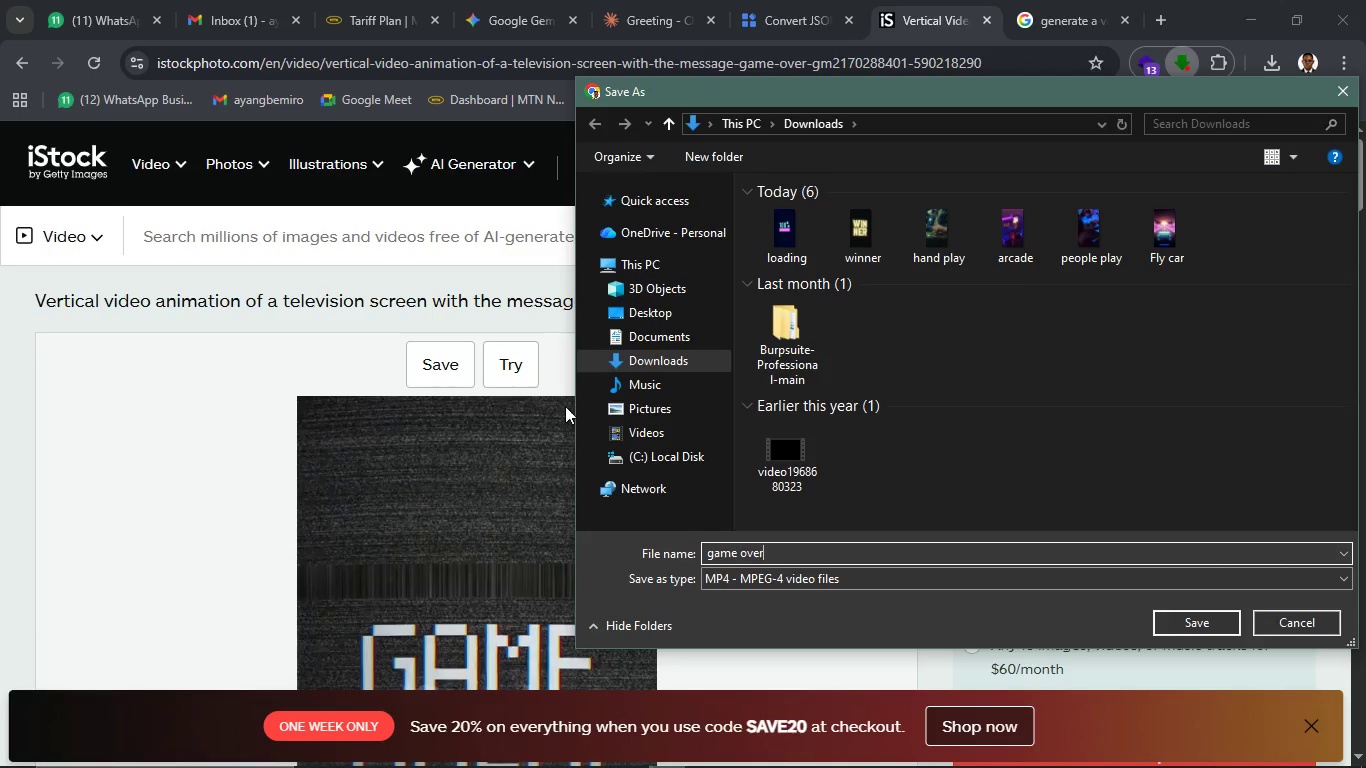 
key(Enter)
 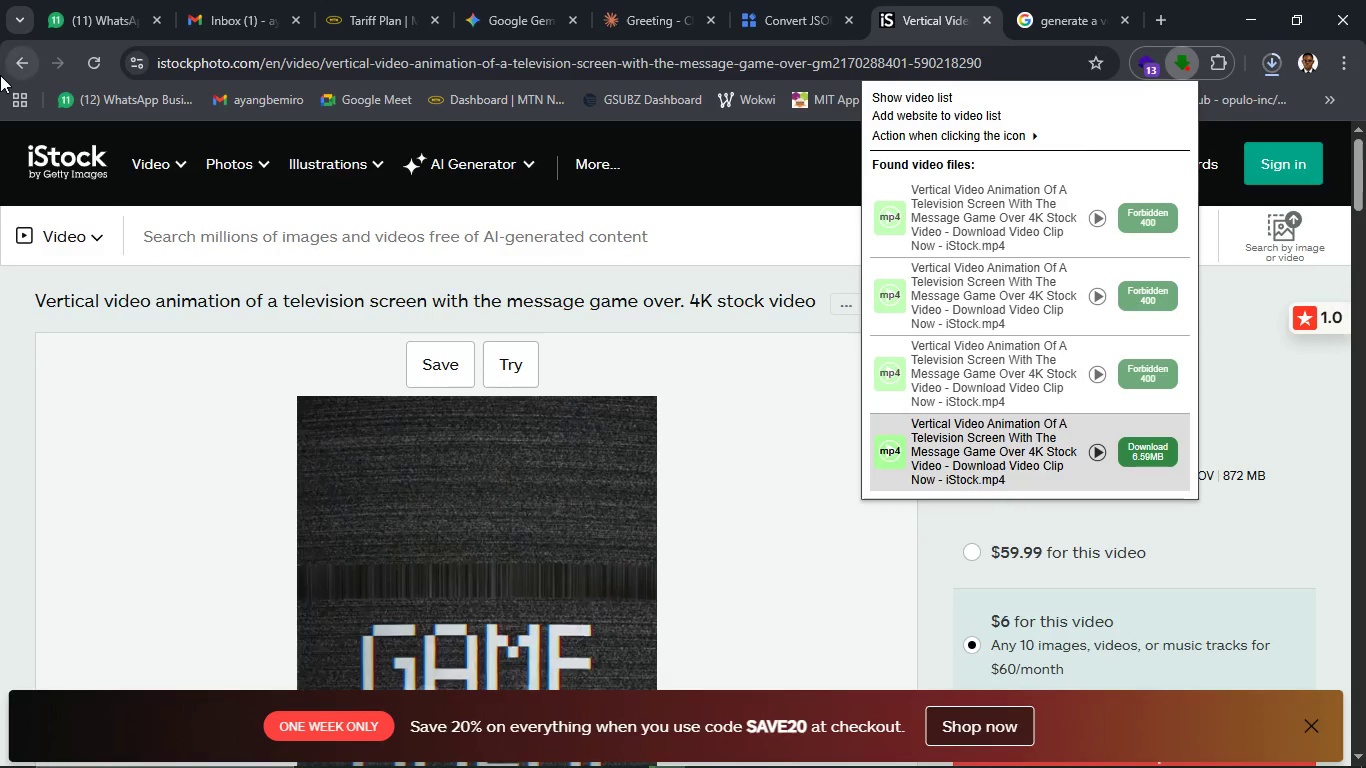 
left_click([9, 72])
 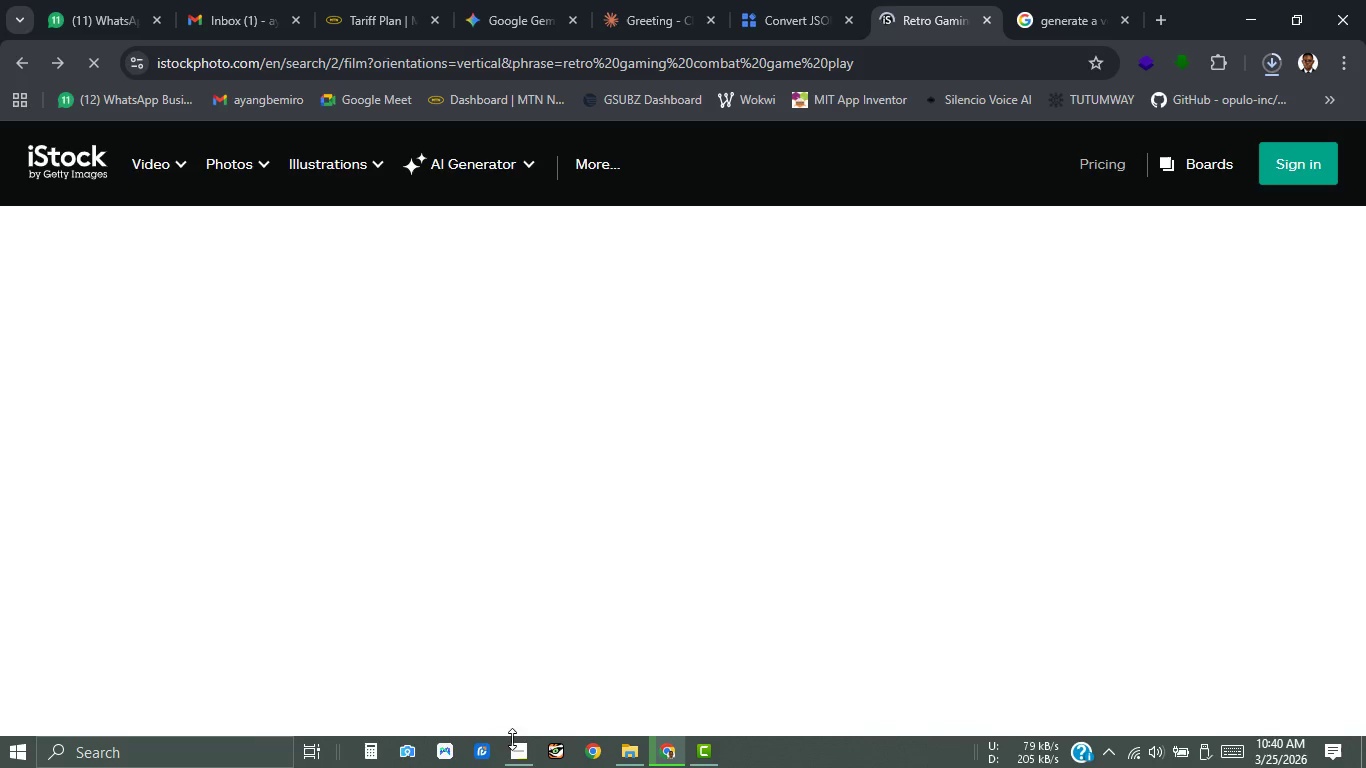 
left_click([523, 762])